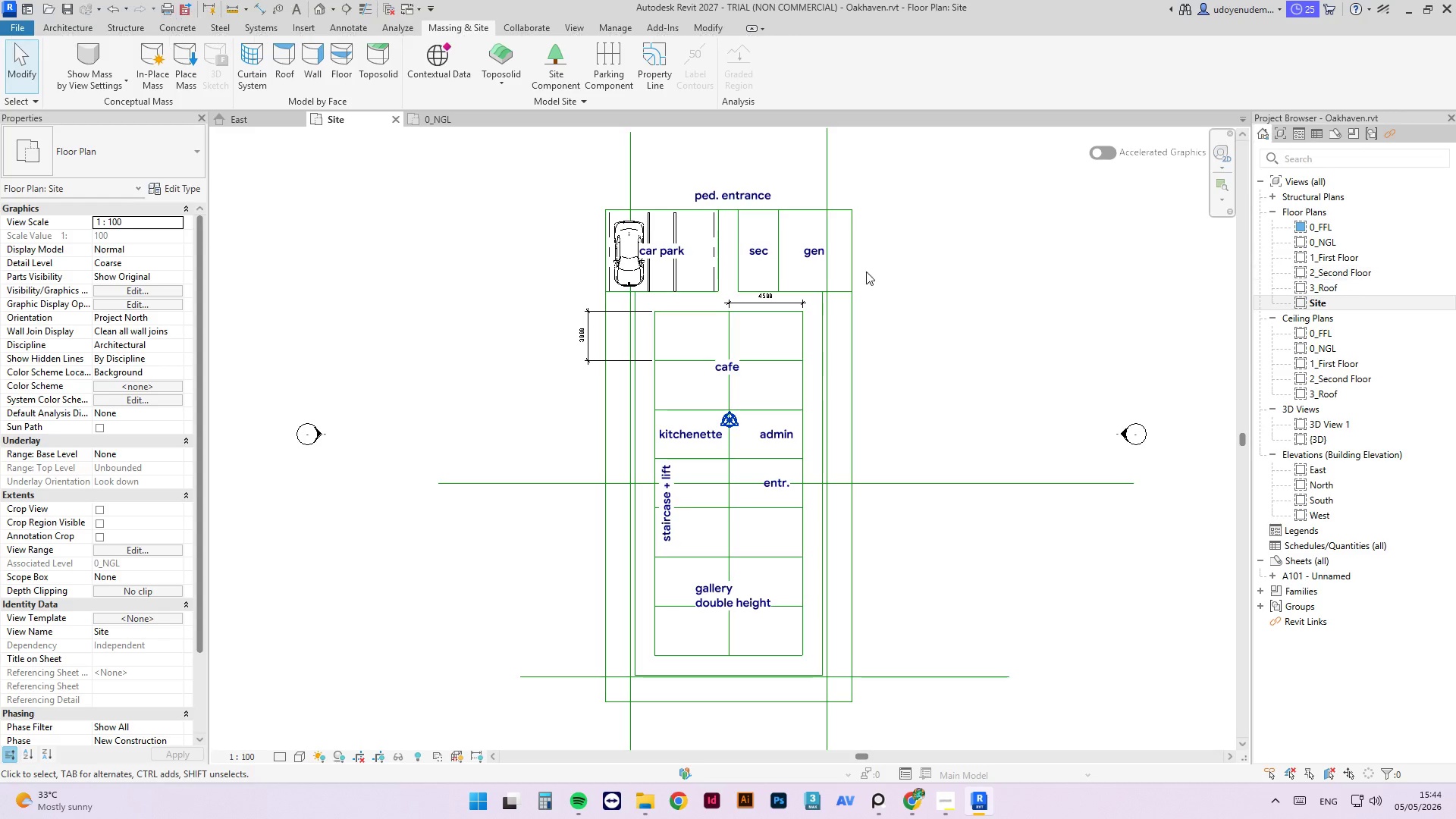 
key(Escape)
 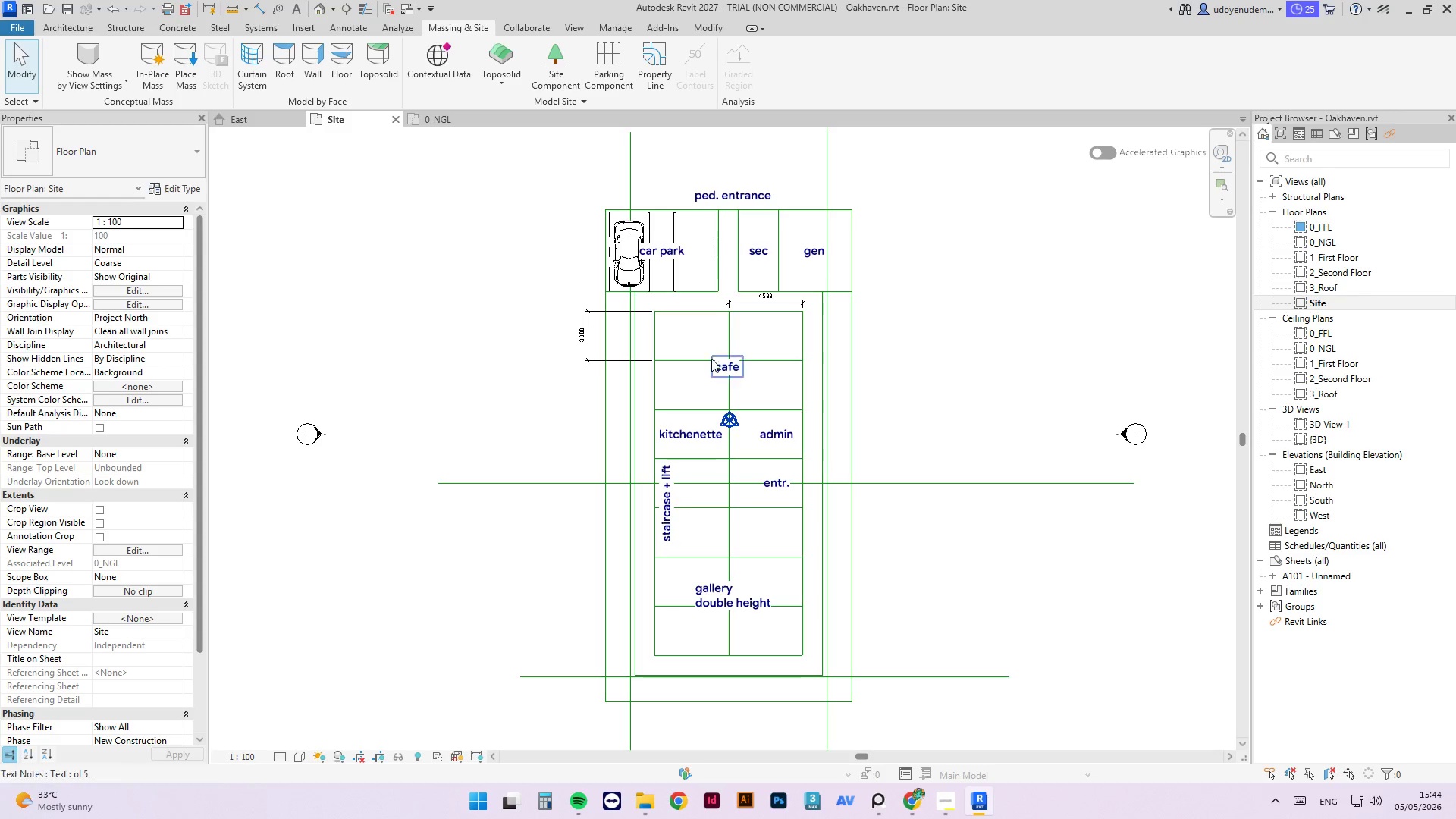 
left_click([916, 398])
 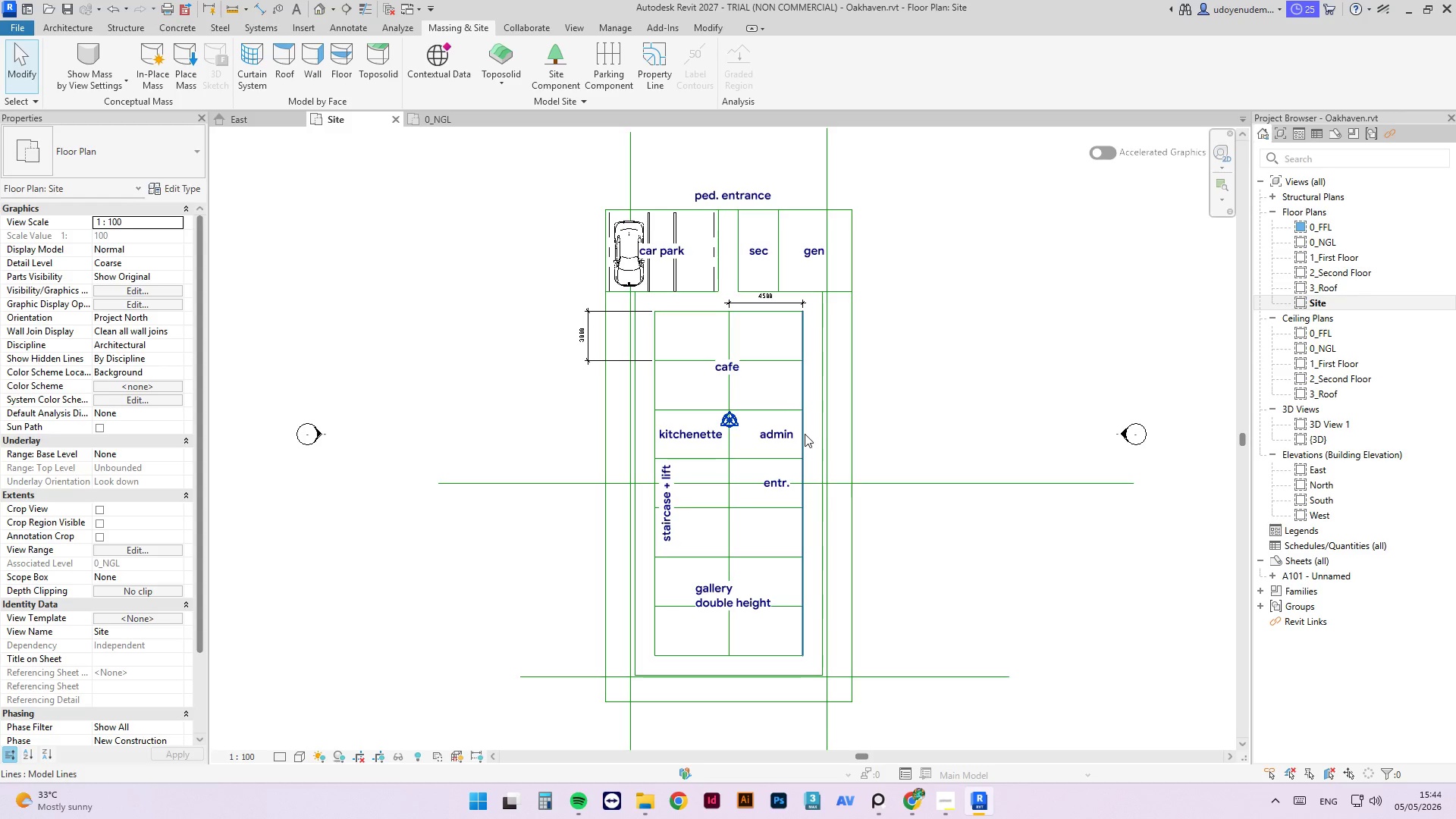 
key(Control+ControlLeft)
 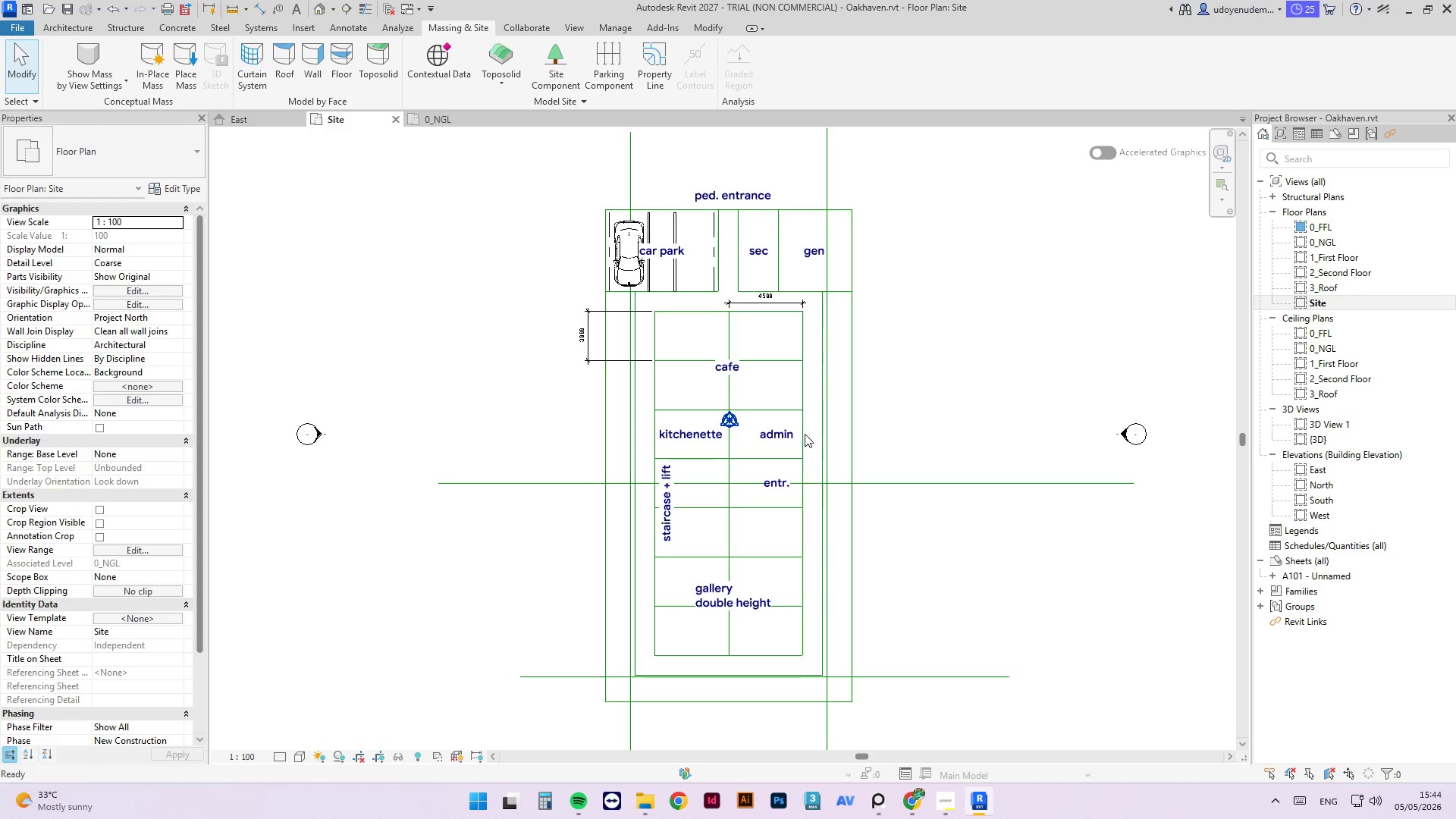 
key(Control+S)
 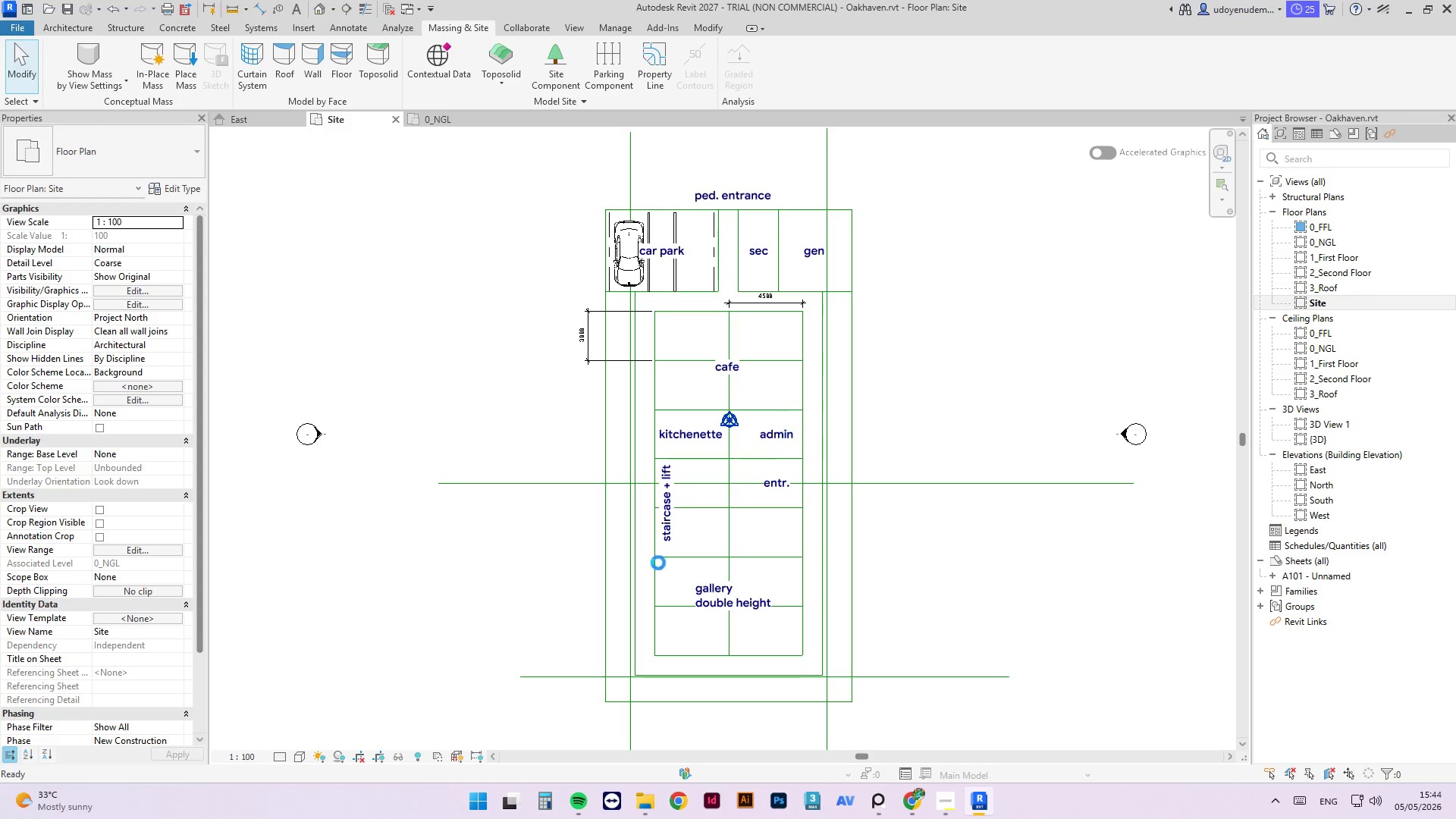 
mouse_move([673, 454])
 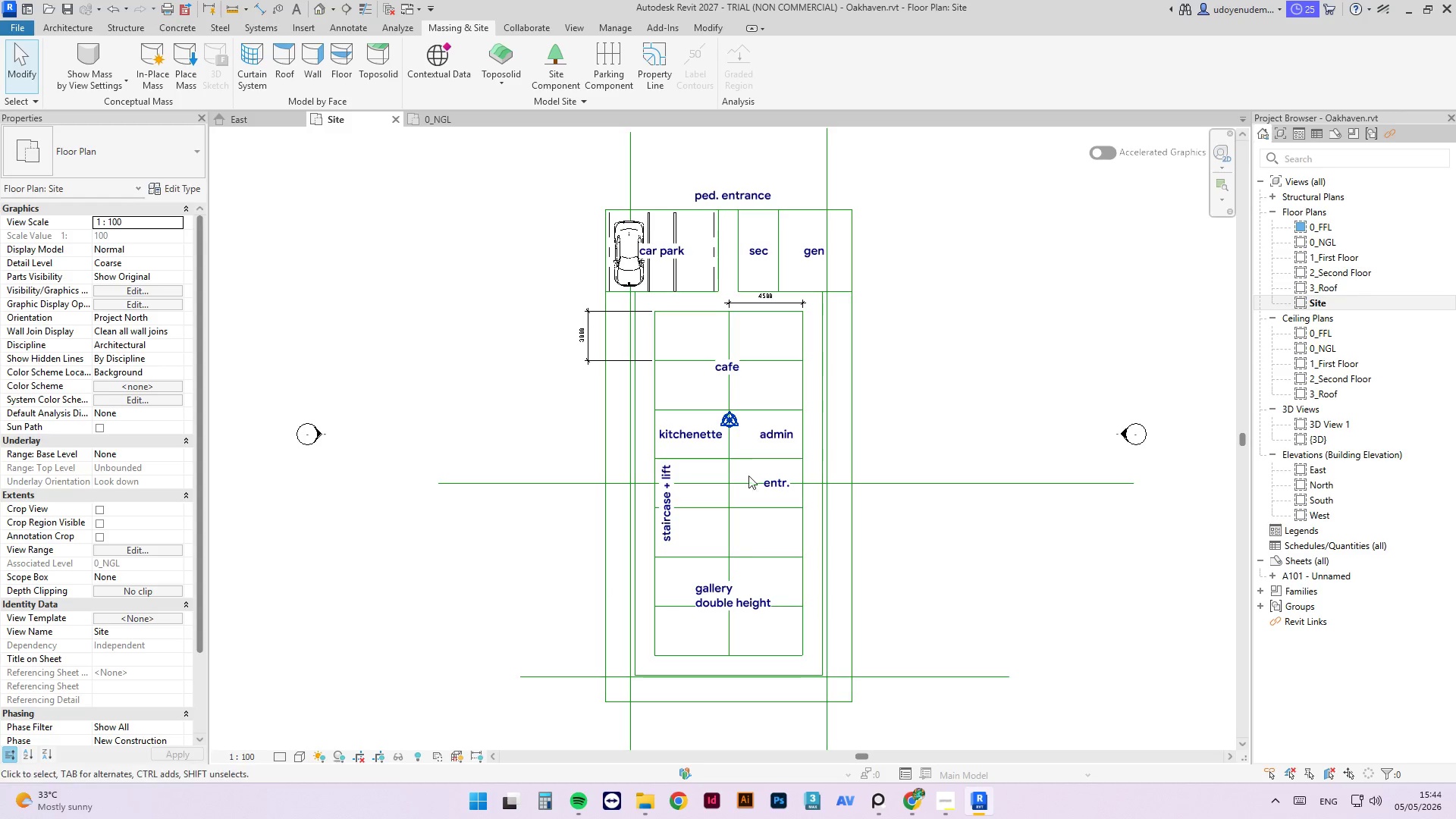 
left_click([689, 568])
 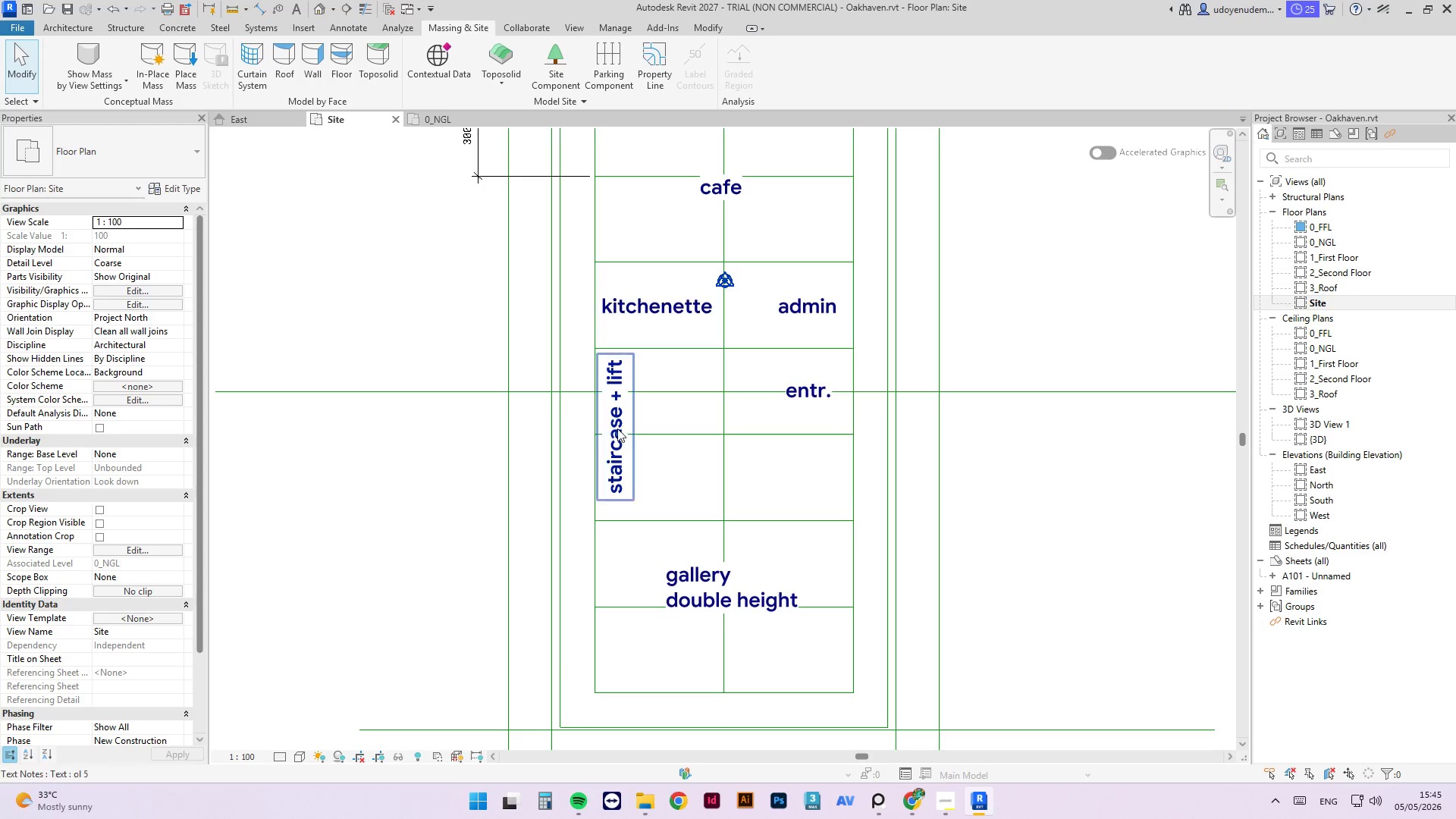 
scroll: coordinate [740, 608], scroll_direction: up, amount: 4.0
 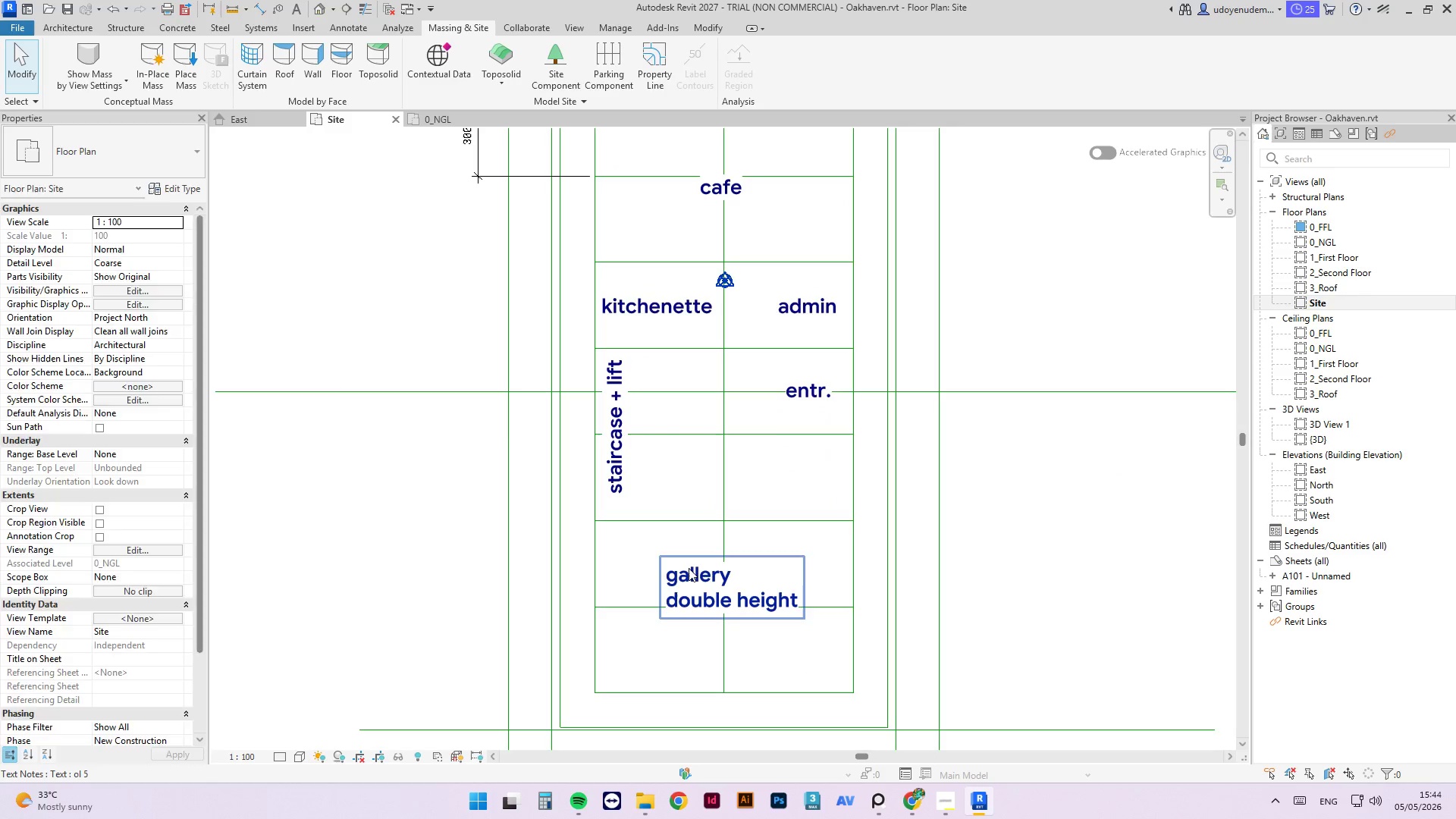 
wait(11.79)
 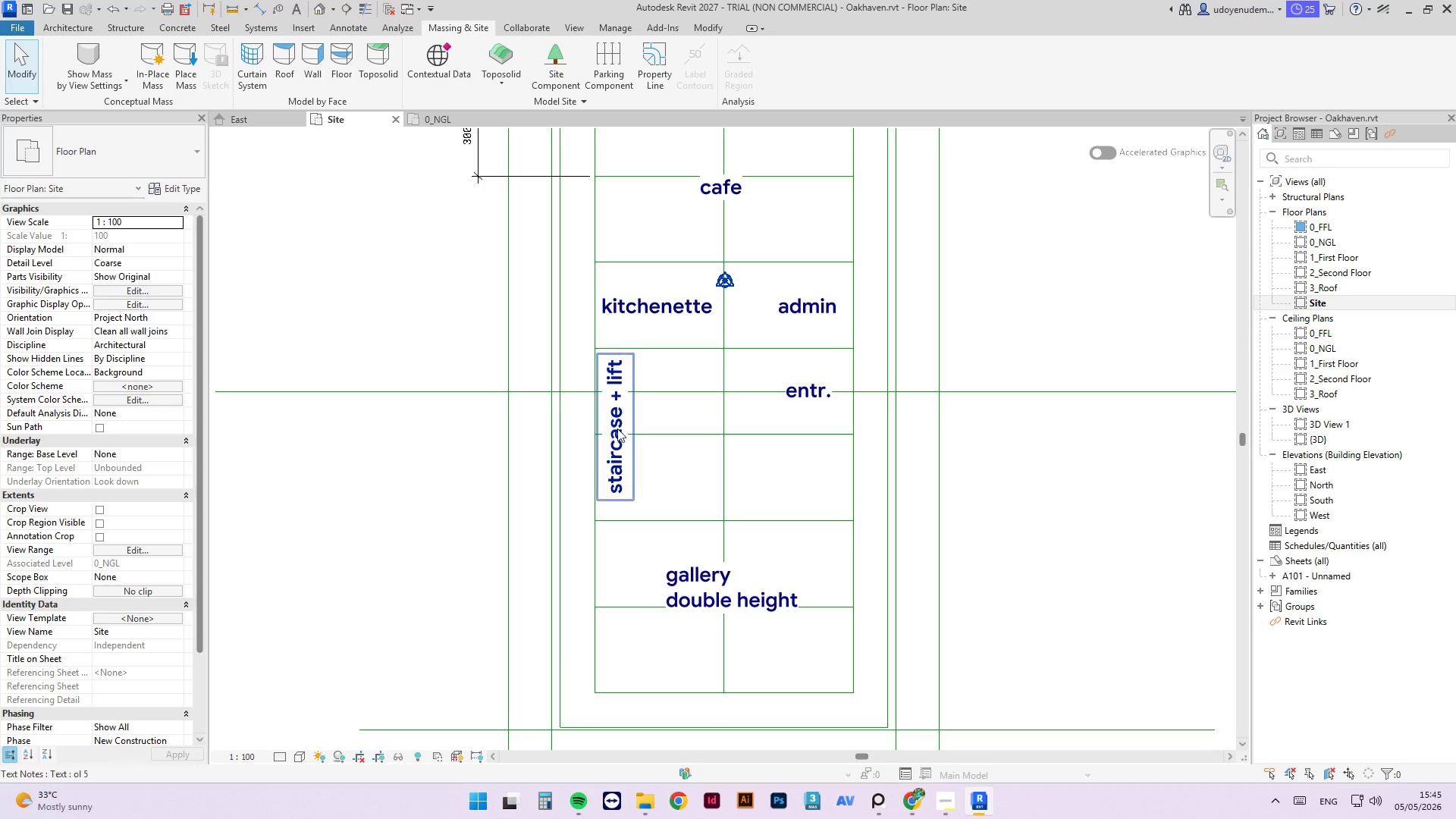 
scroll: coordinate [601, 611], scroll_direction: down, amount: 3.0
 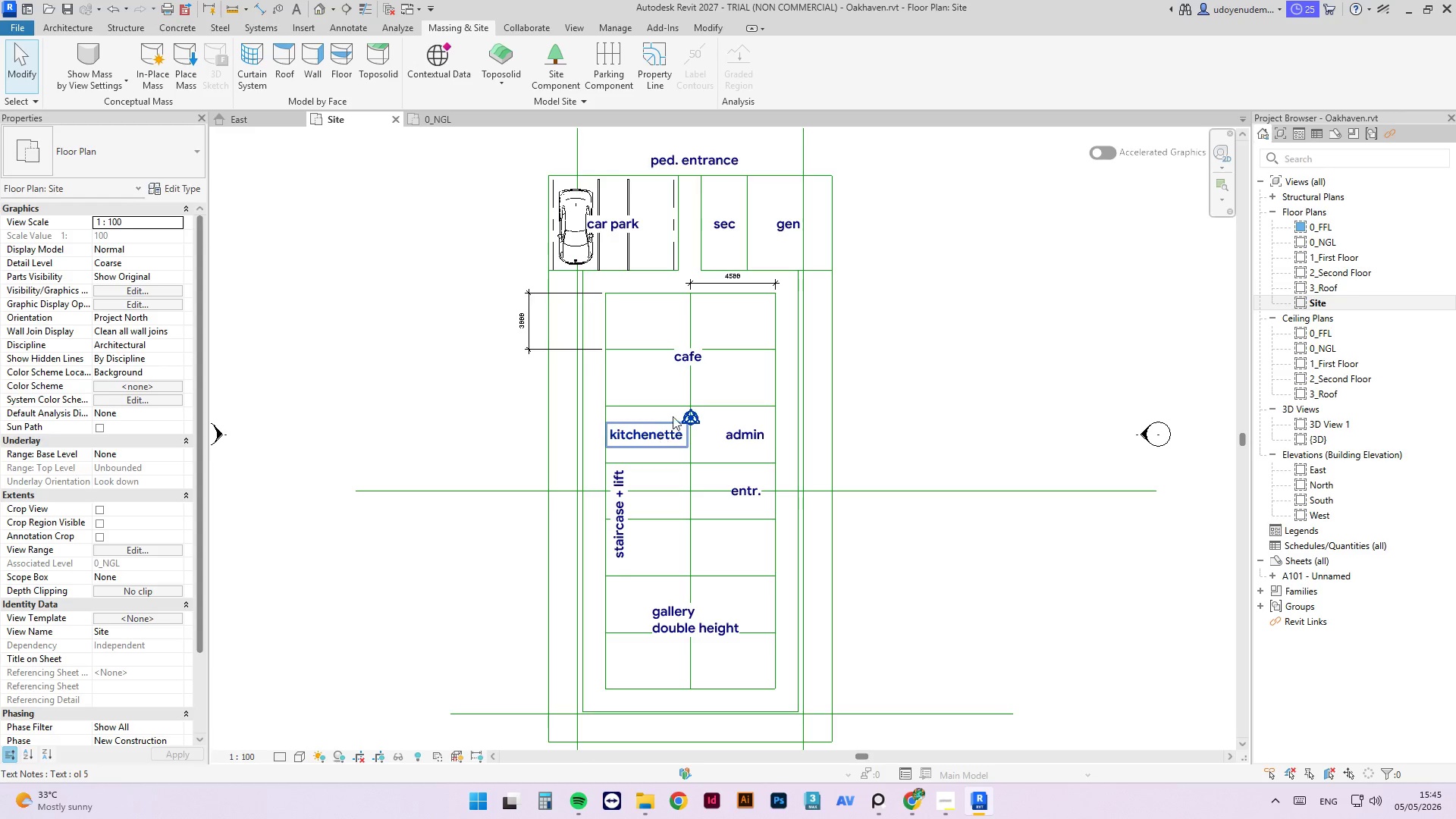 
scroll: coordinate [730, 429], scroll_direction: up, amount: 2.0
 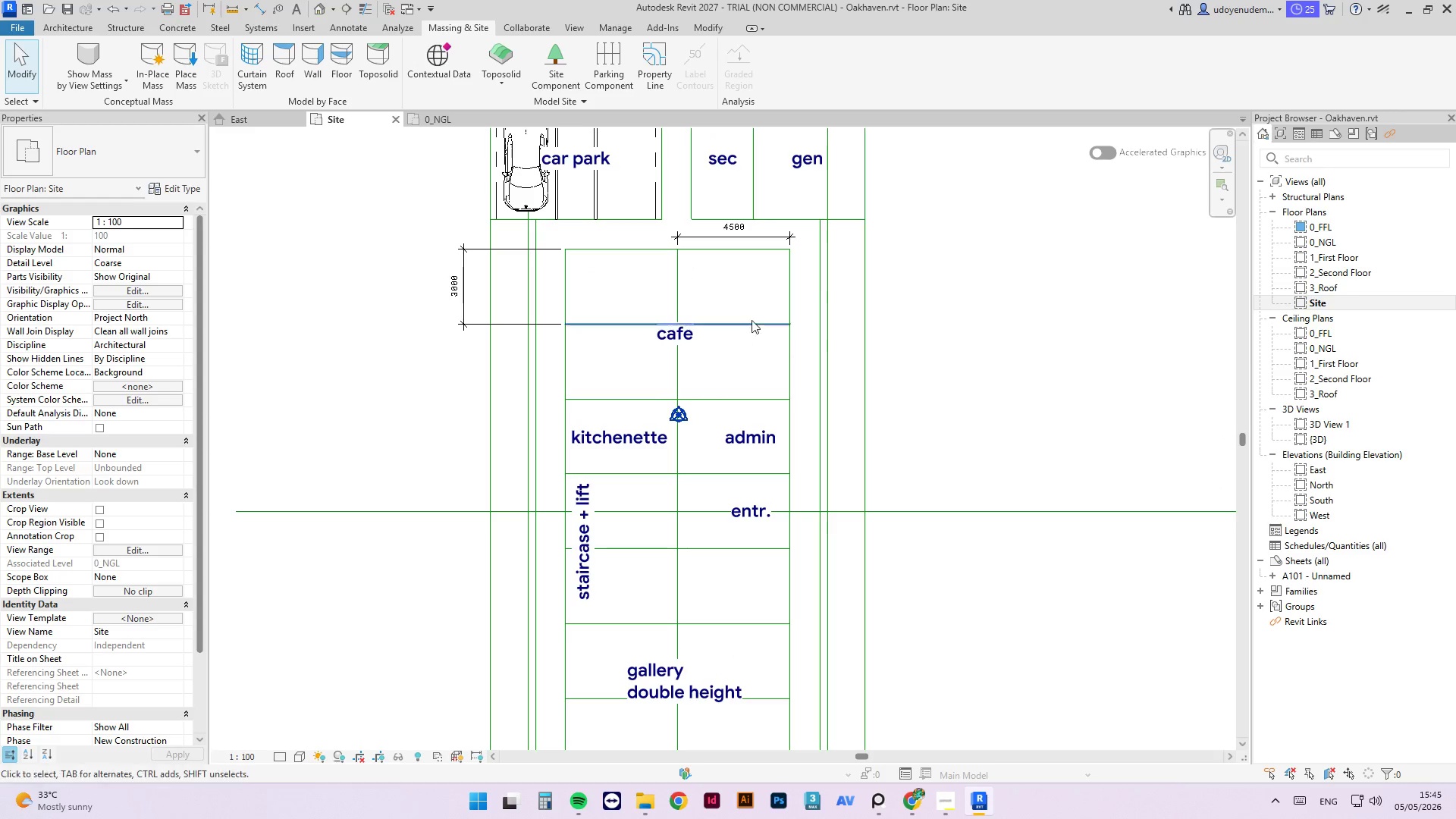 
scroll: coordinate [720, 264], scroll_direction: down, amount: 2.0
 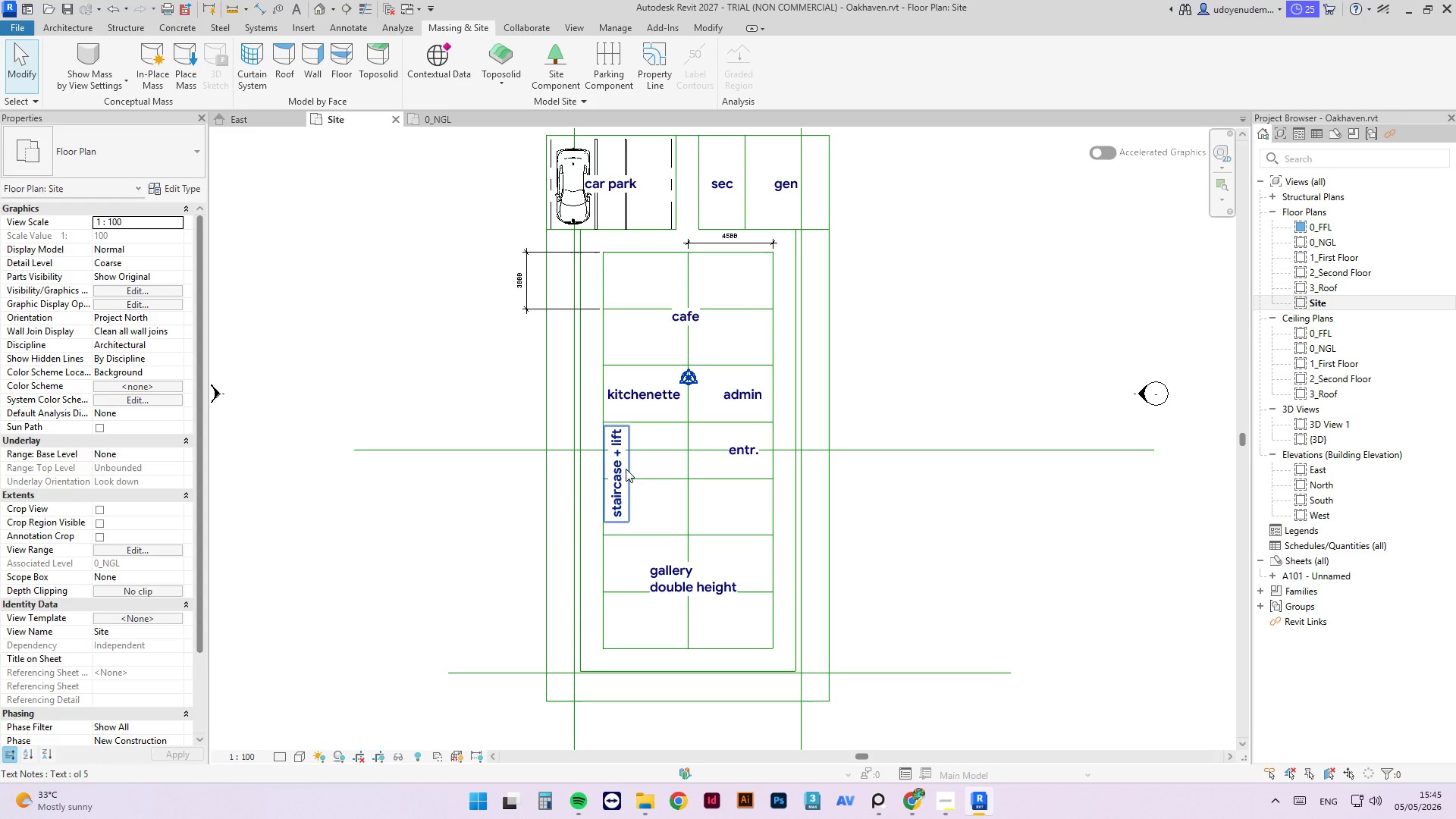 
wait(15.53)
 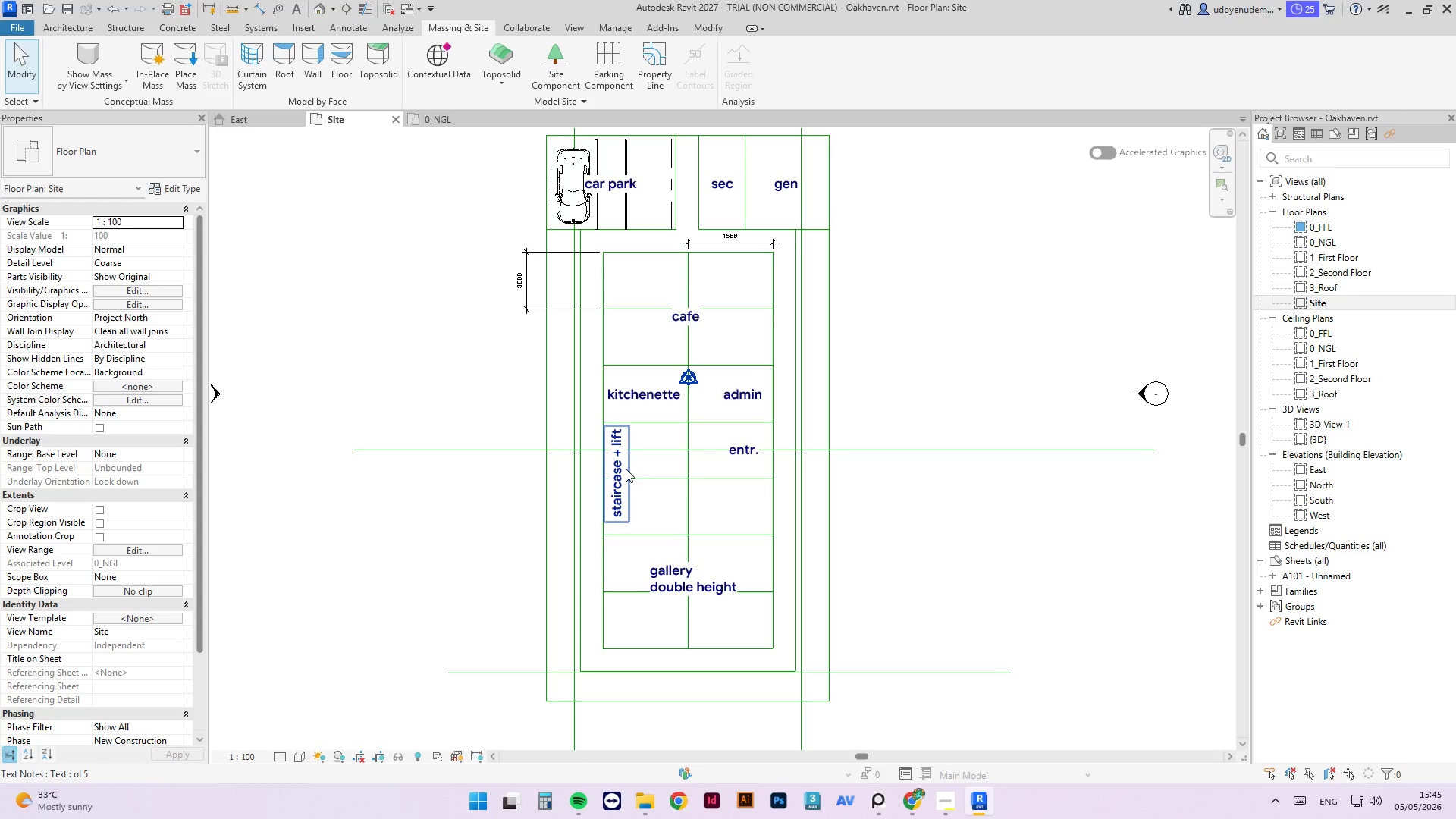 
left_click([623, 460])
 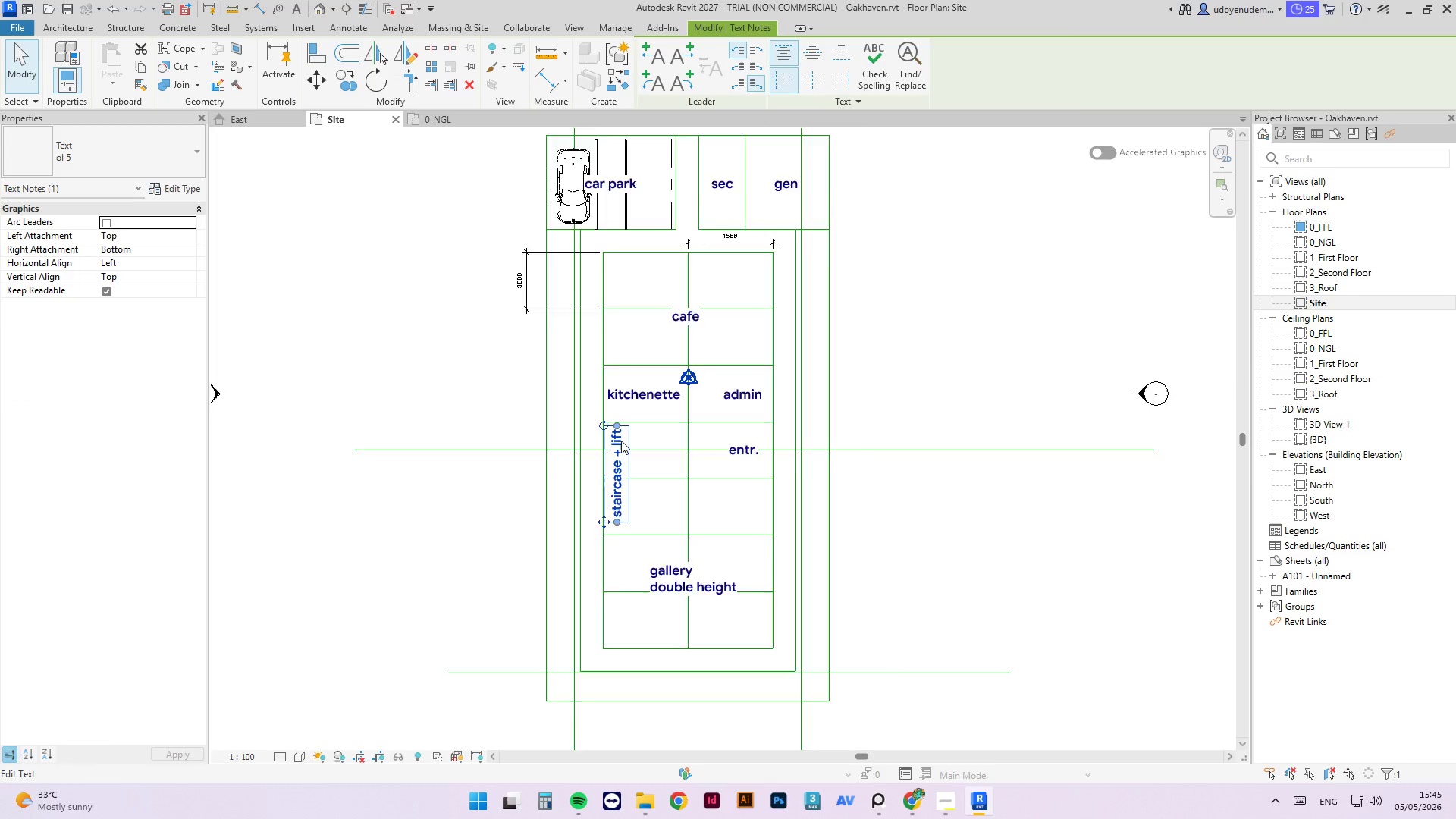 
scroll: coordinate [621, 440], scroll_direction: up, amount: 2.0
 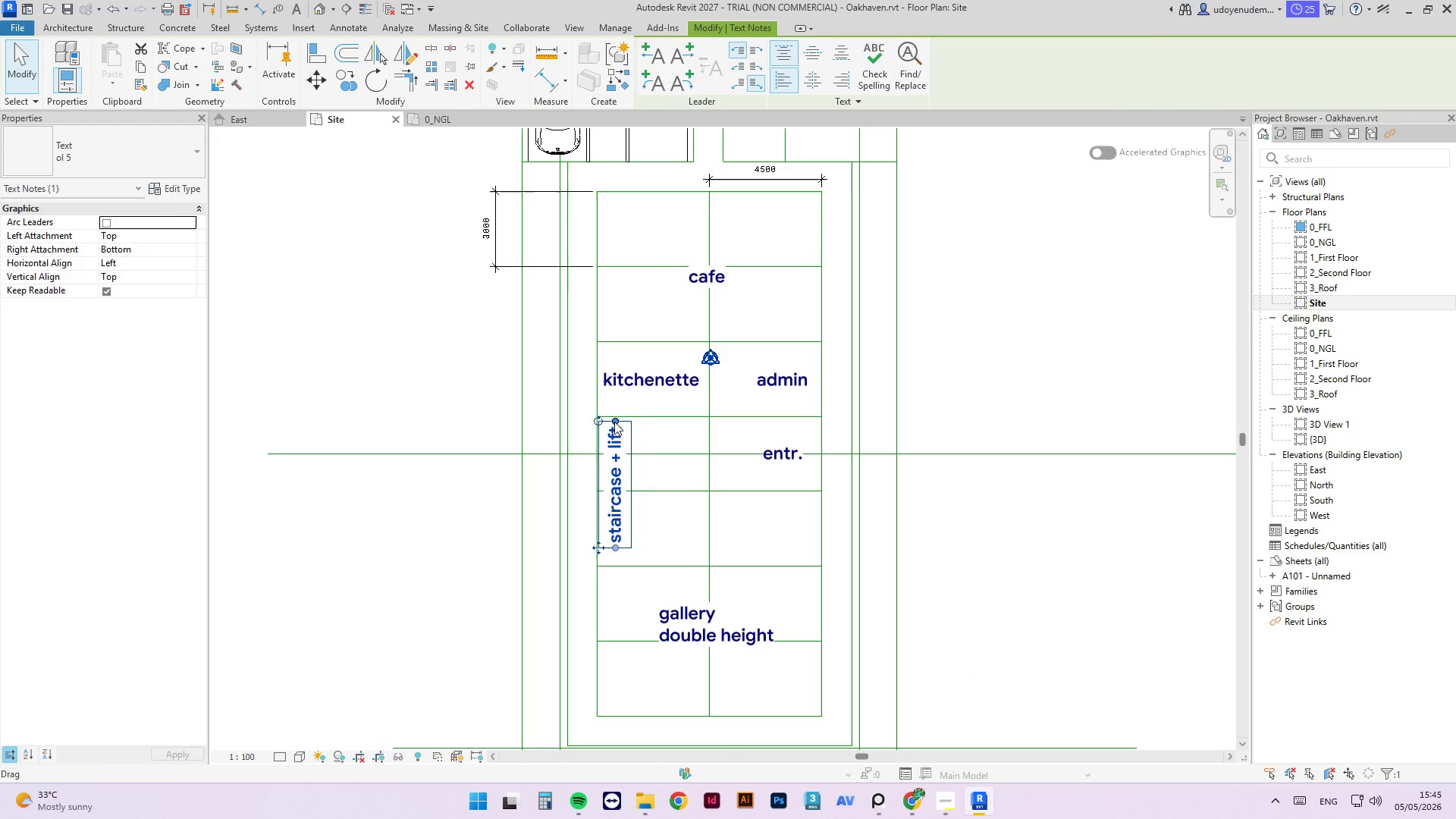 
left_click_drag(start_coordinate=[614, 422], to_coordinate=[616, 457])
 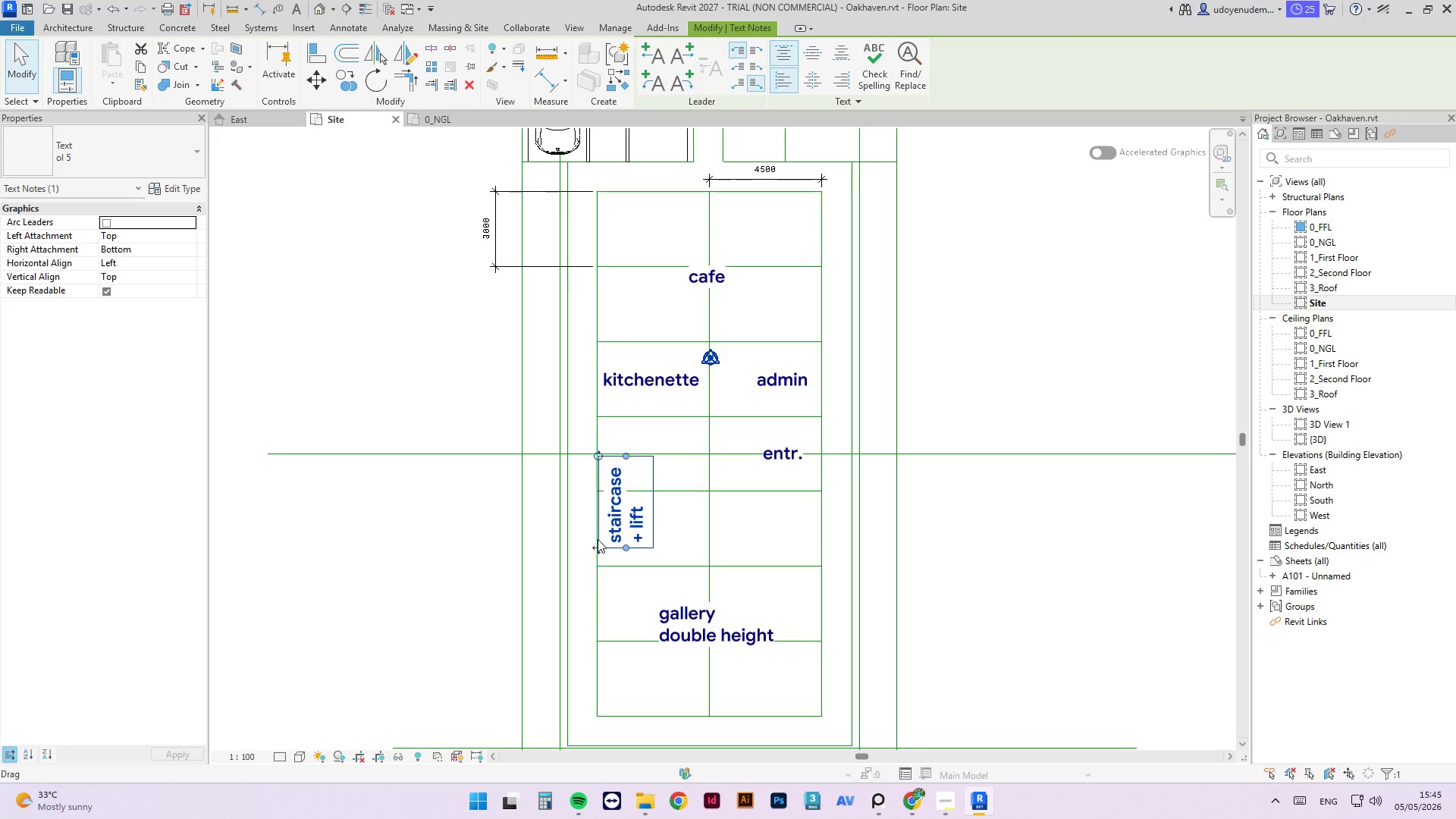 
left_click_drag(start_coordinate=[598, 546], to_coordinate=[594, 495])
 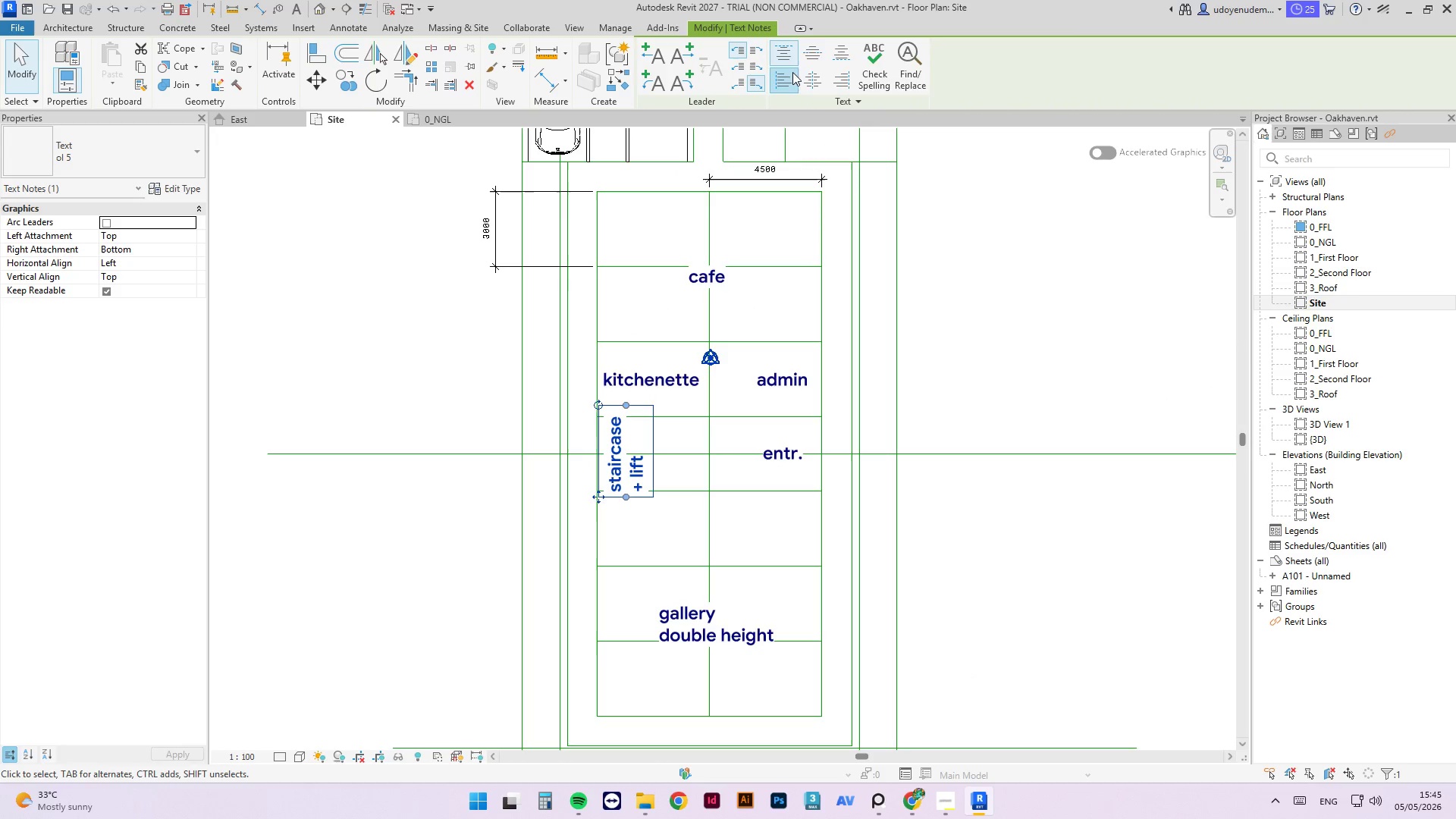 
left_click([812, 54])
 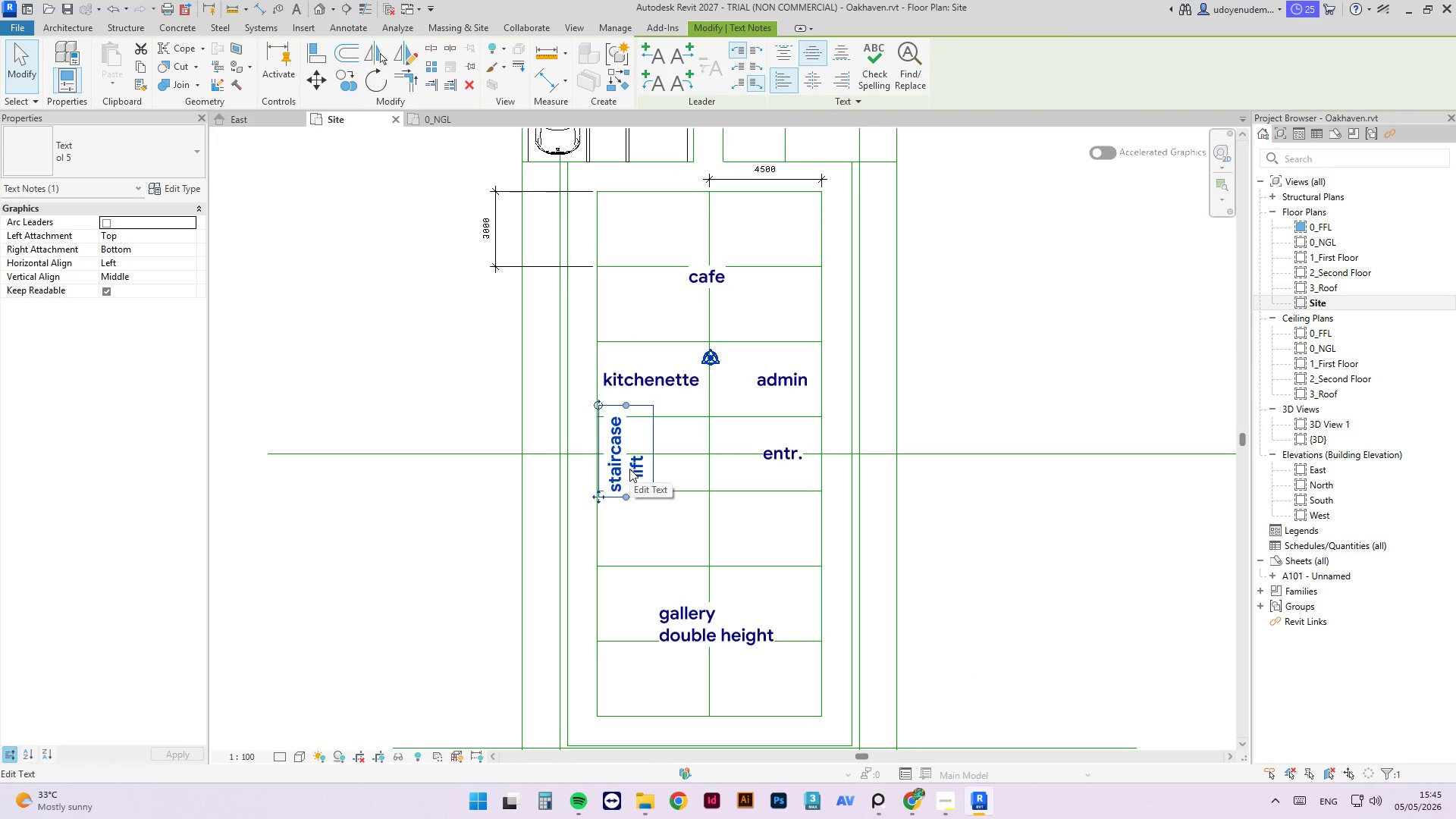 
left_click([629, 466])
 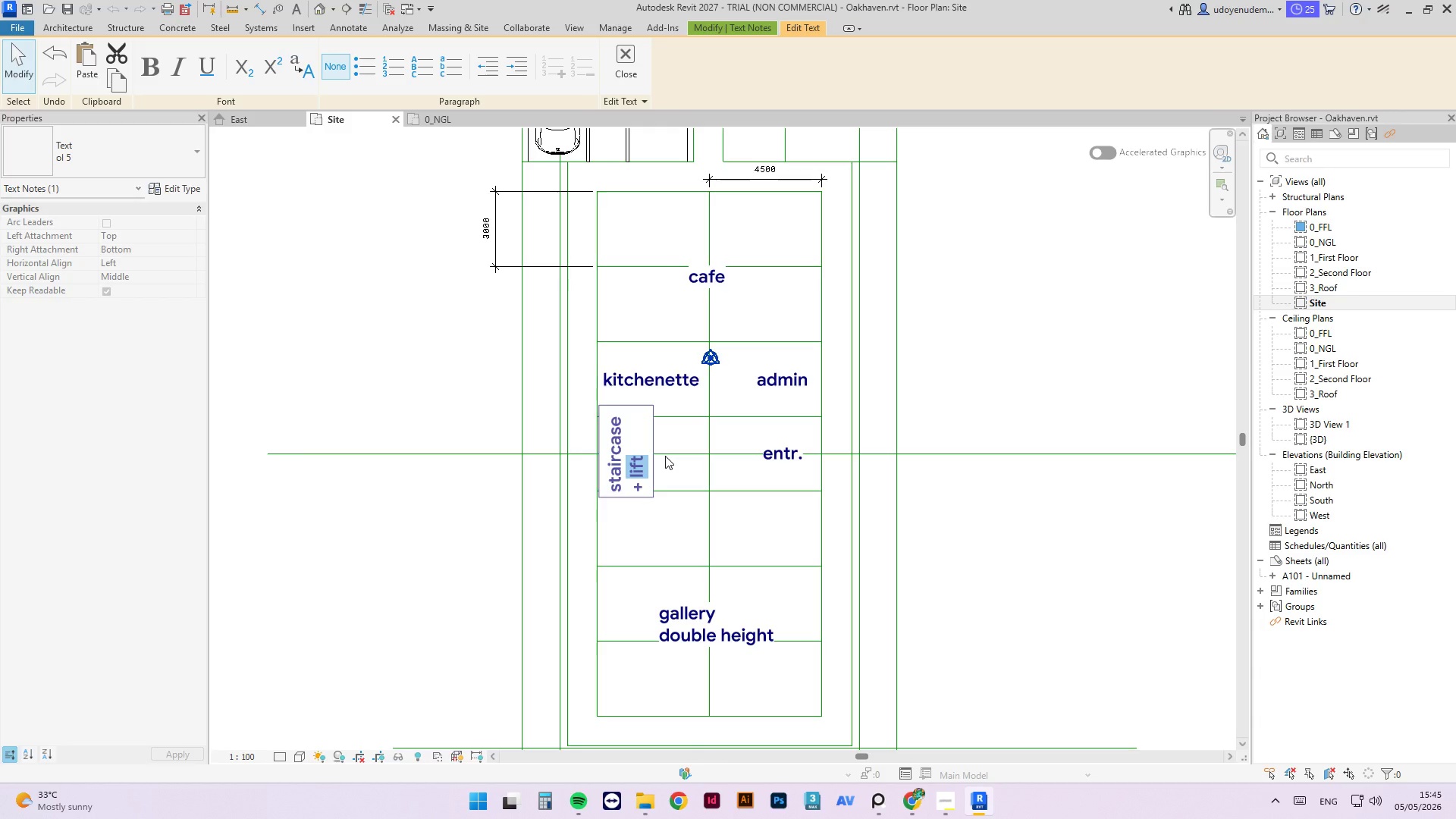 
left_click([629, 466])
 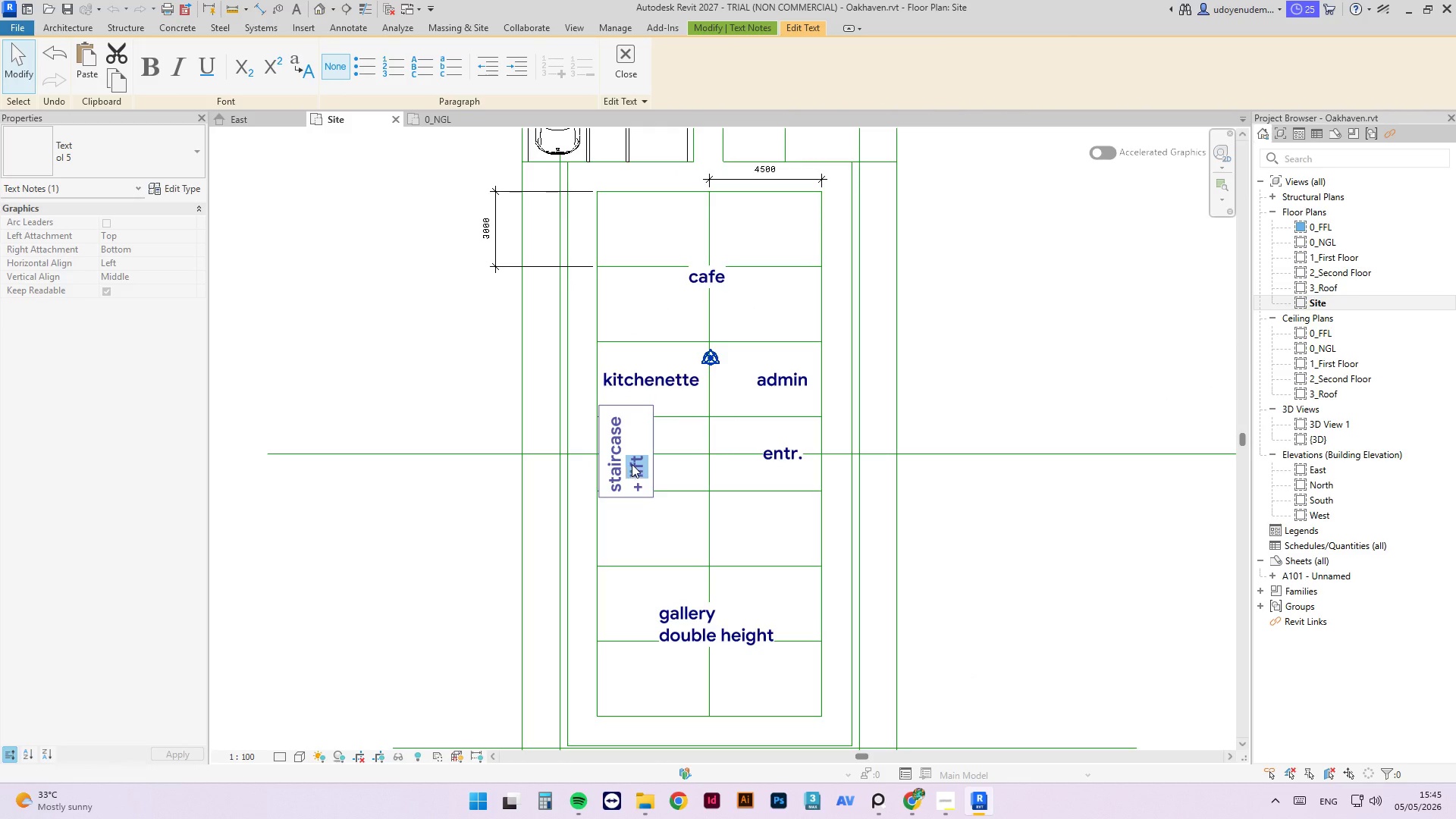 
key(Control+A)
 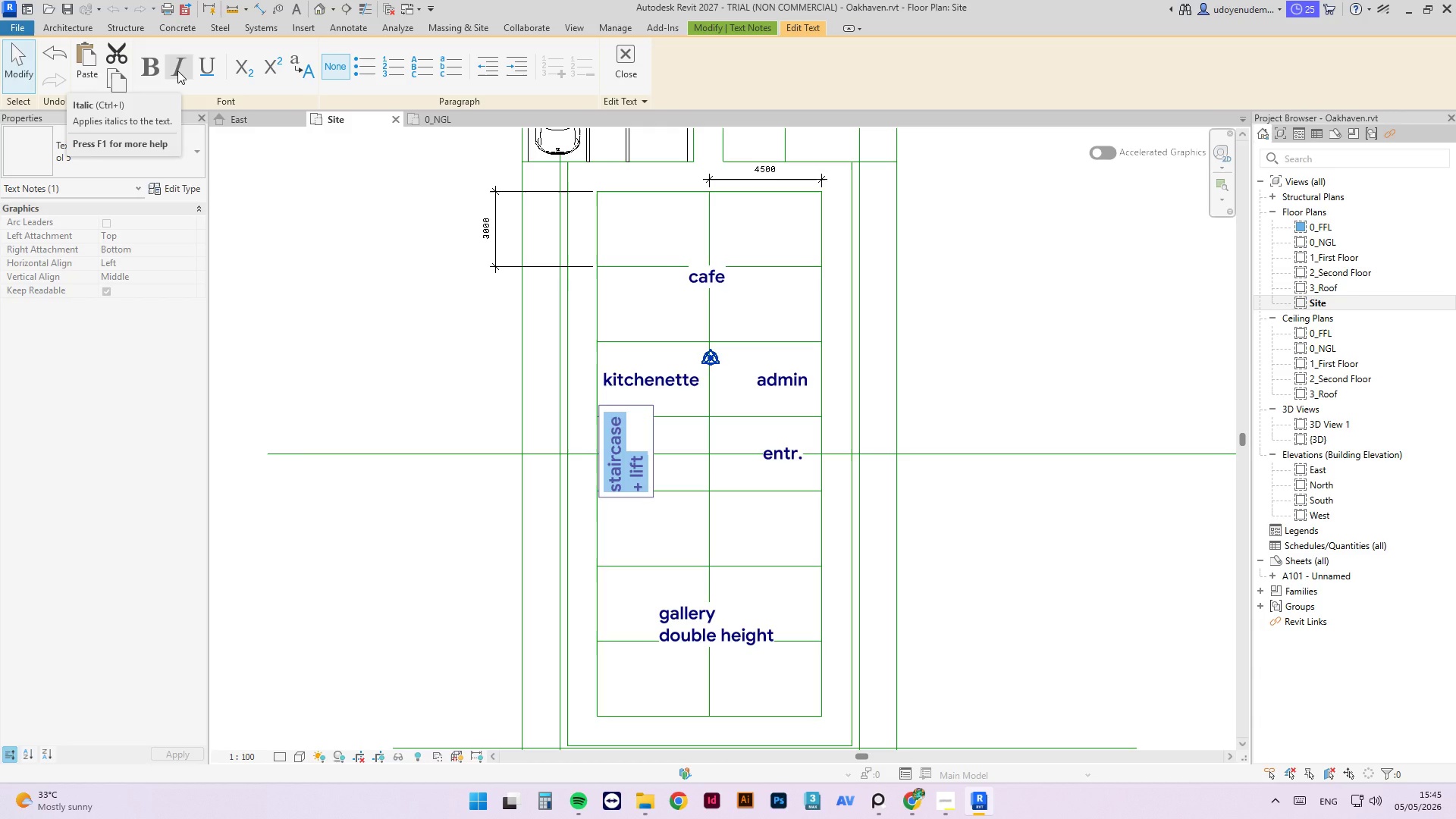 
left_click([177, 71])
 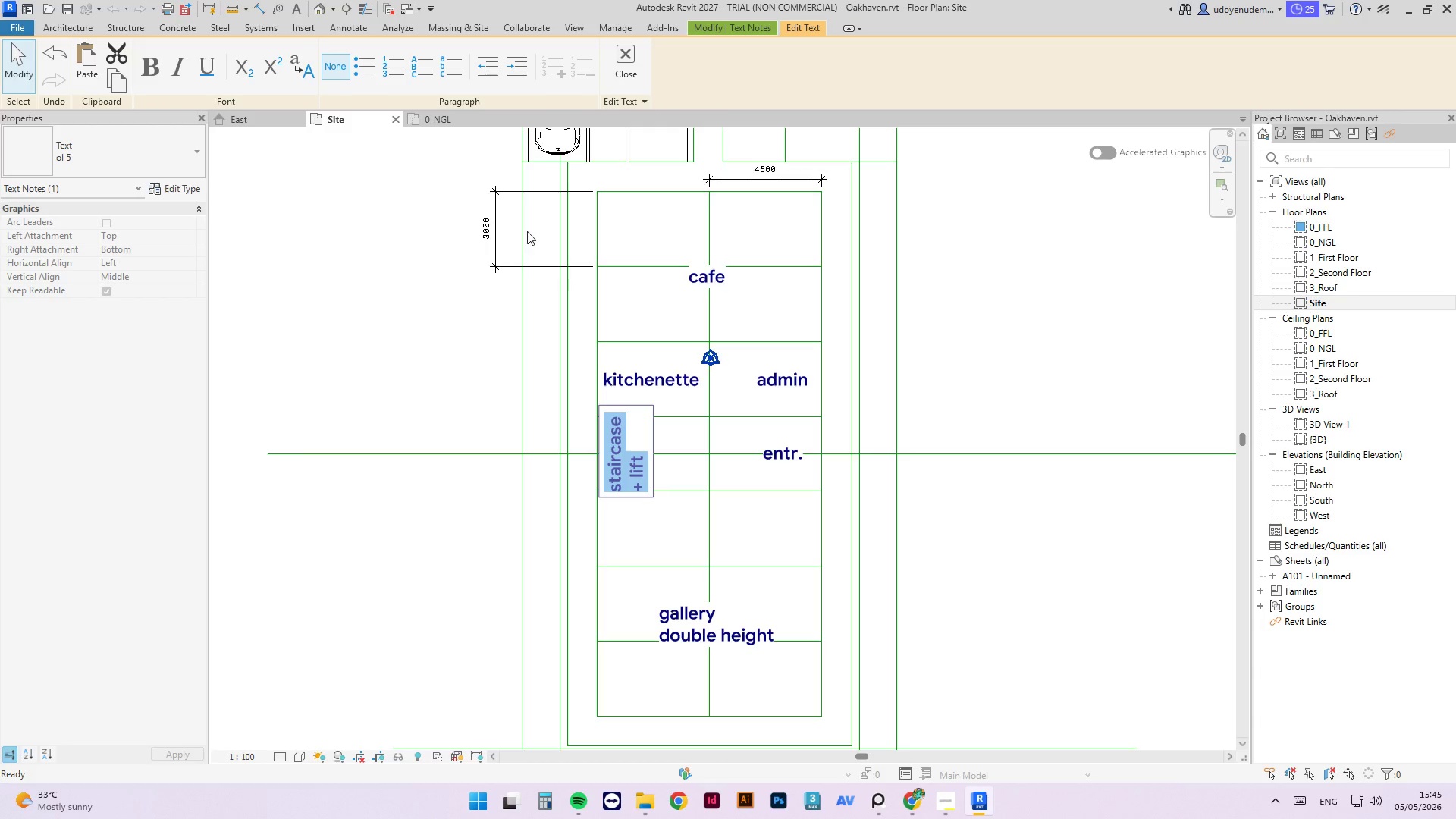 
wait(5.86)
 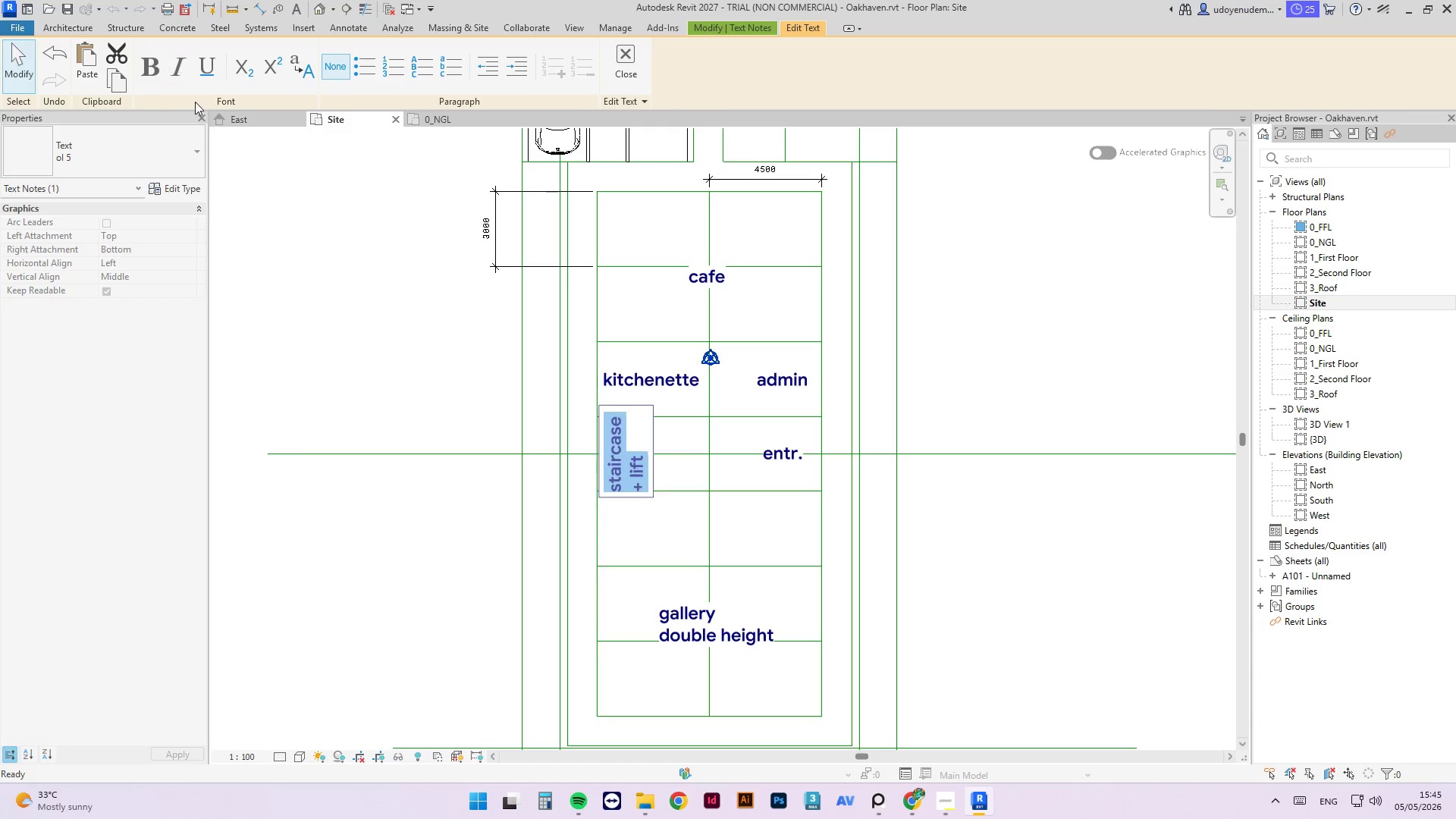 
left_click([641, 104])
 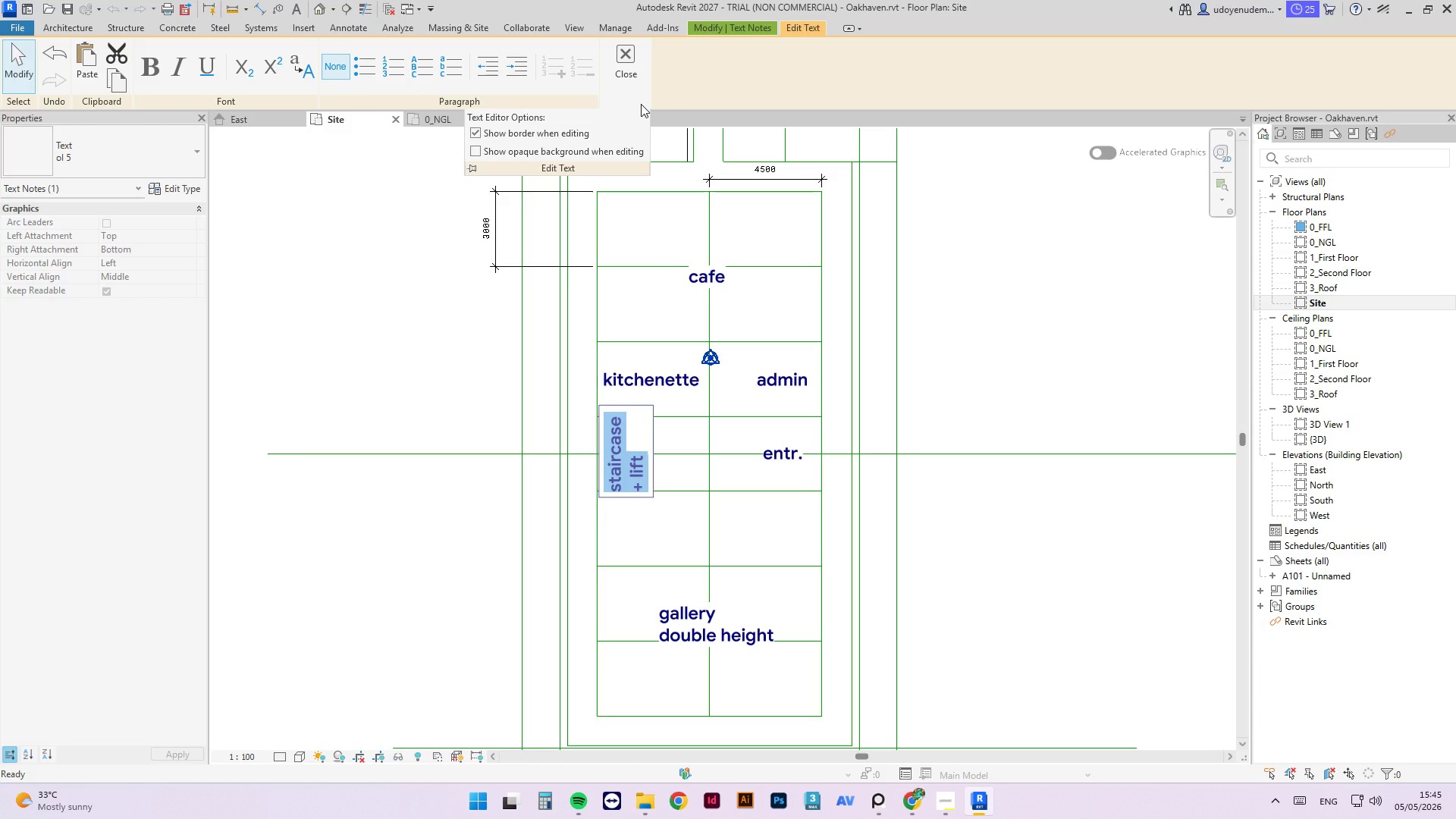 
left_click([641, 104])
 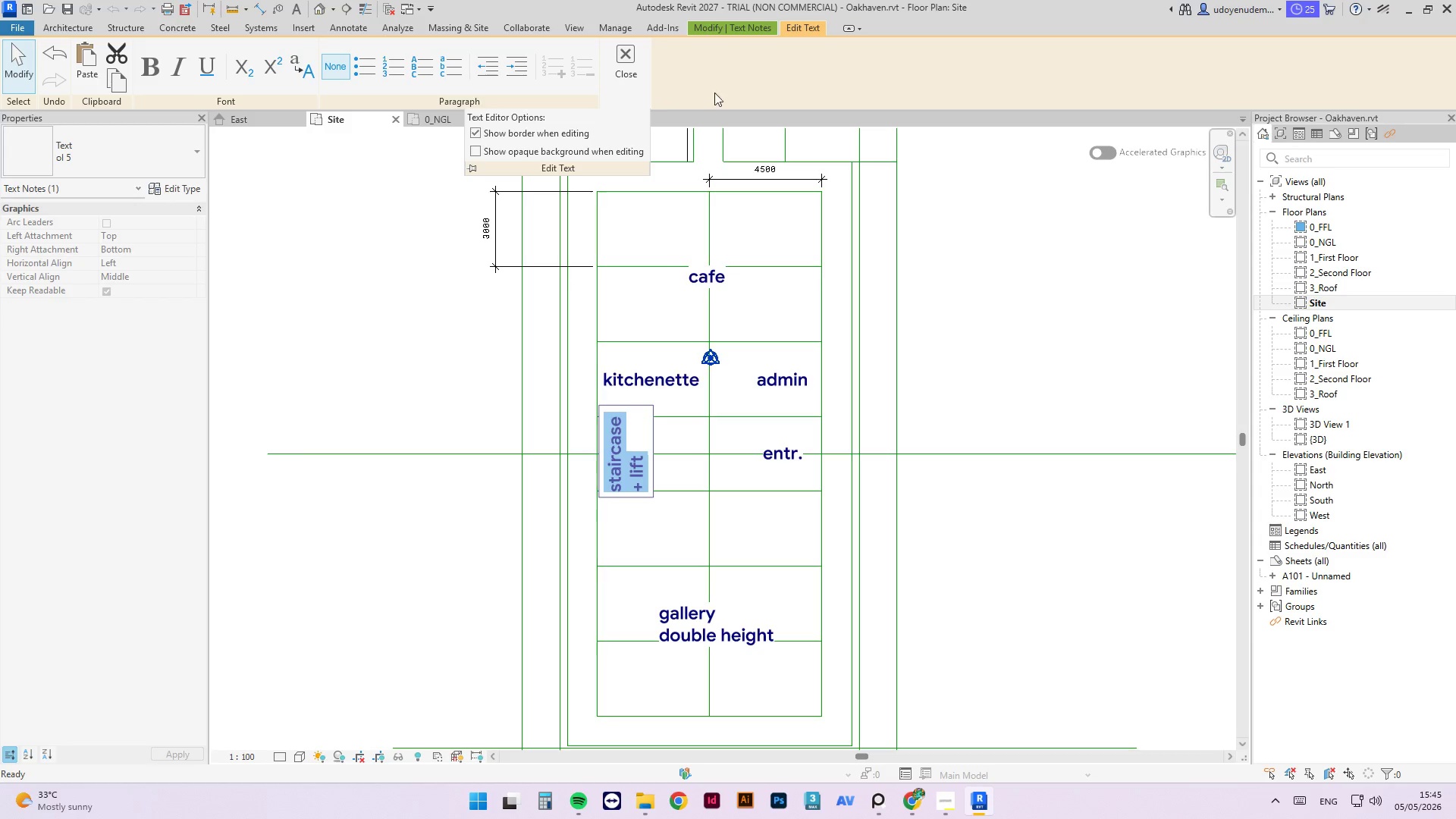 
left_click([747, 91])
 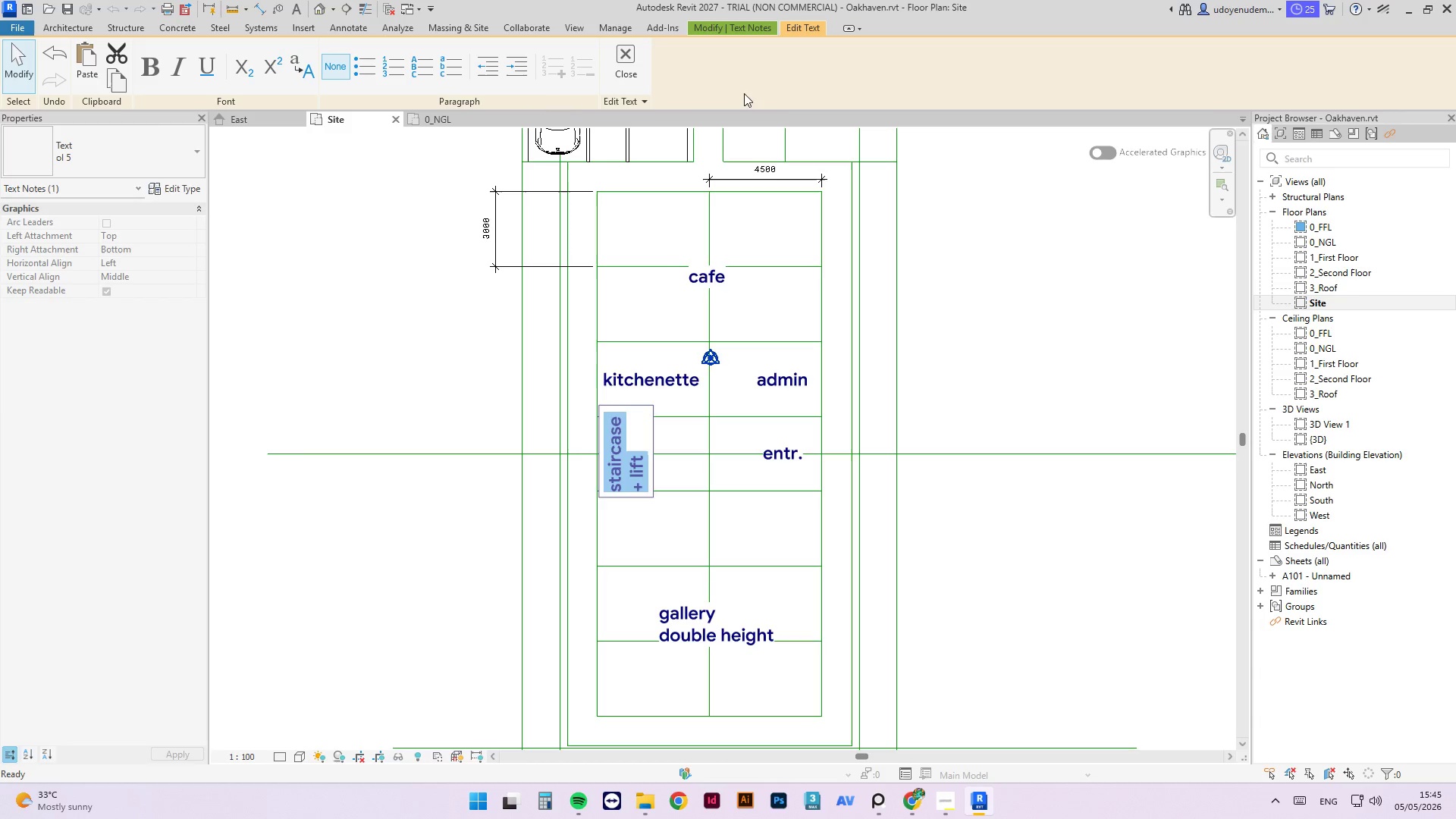 
key(Escape)
 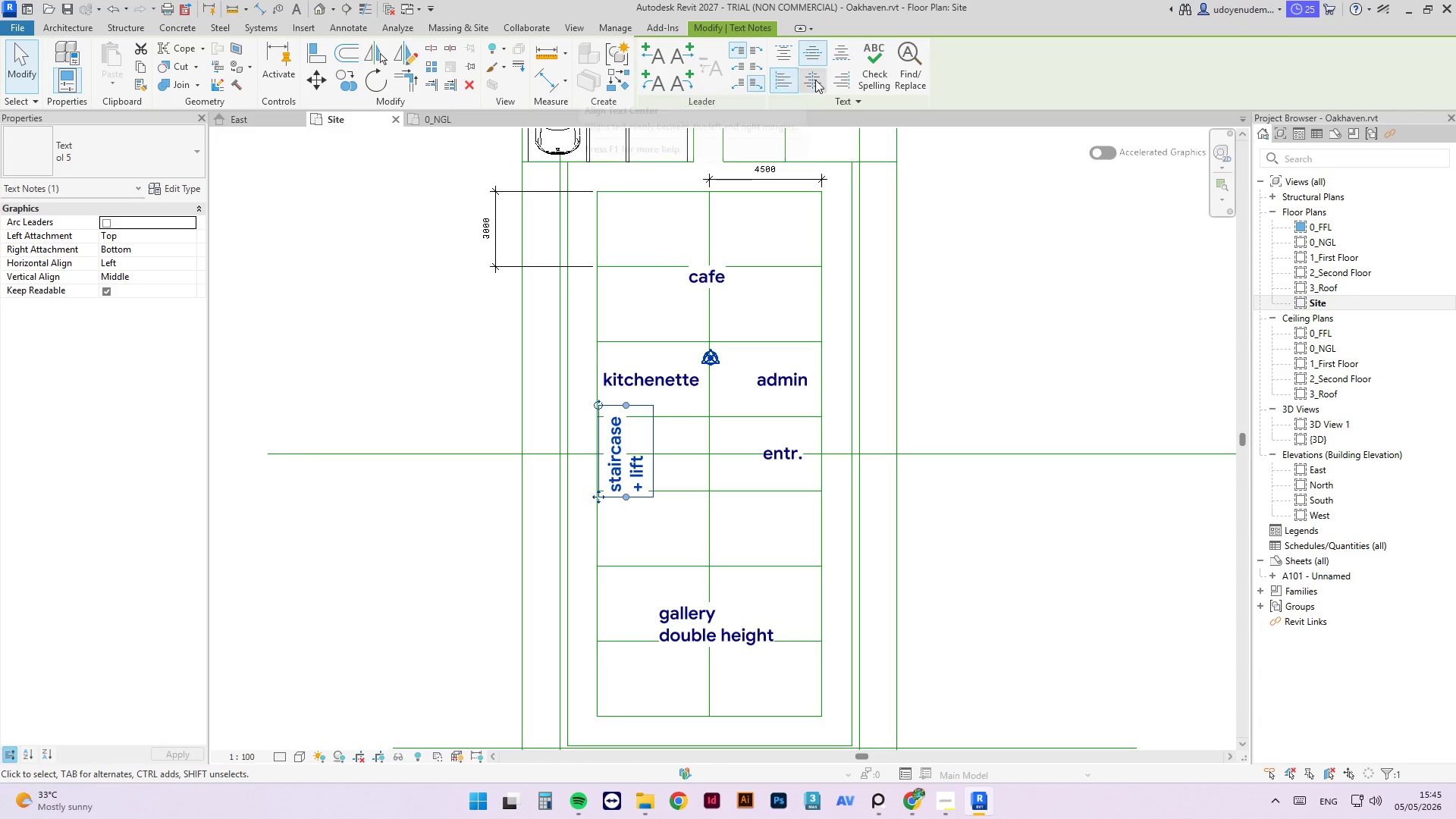 
left_click([815, 80])
 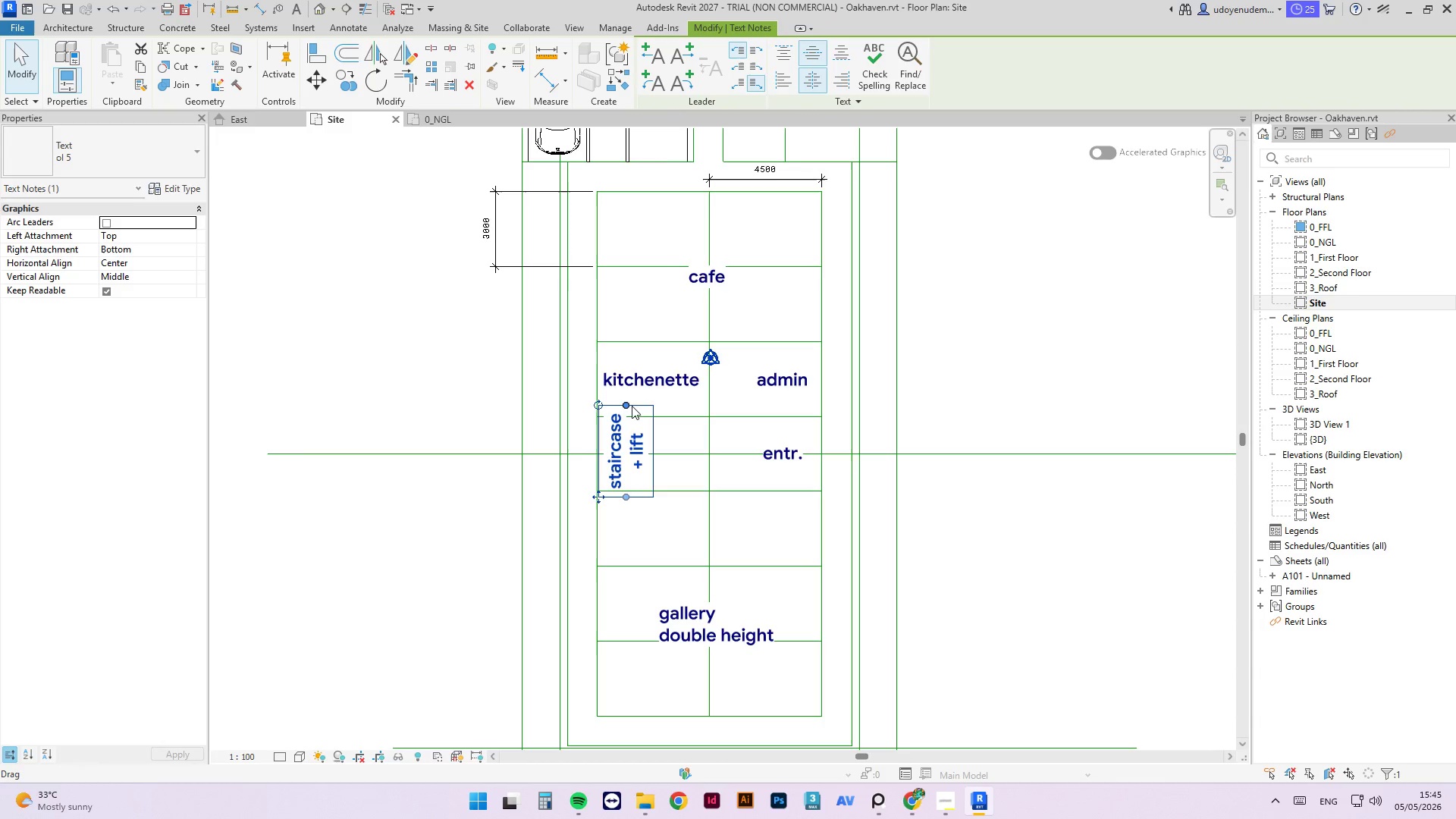 
left_click([127, 158])
 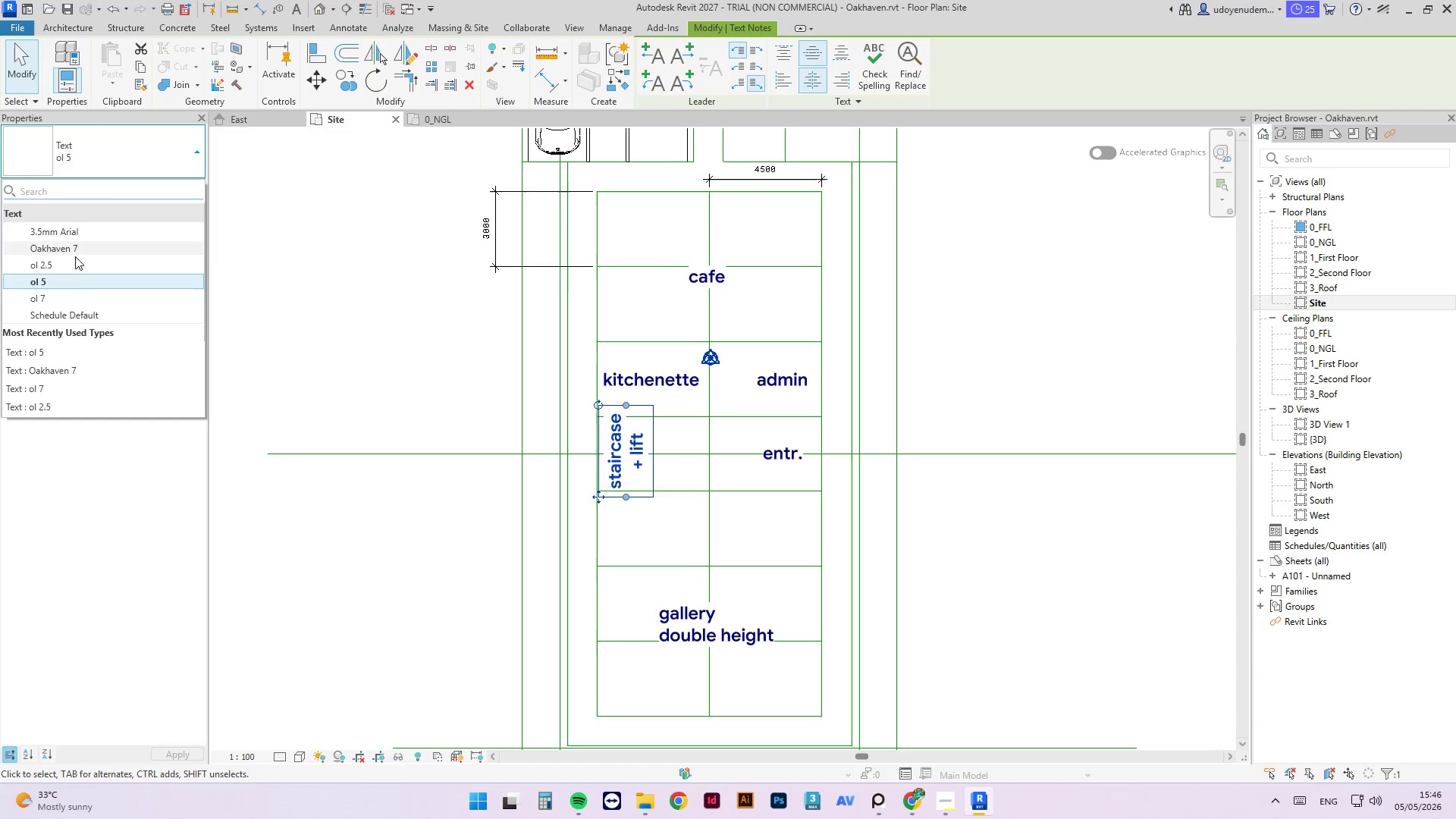 
left_click([73, 262])
 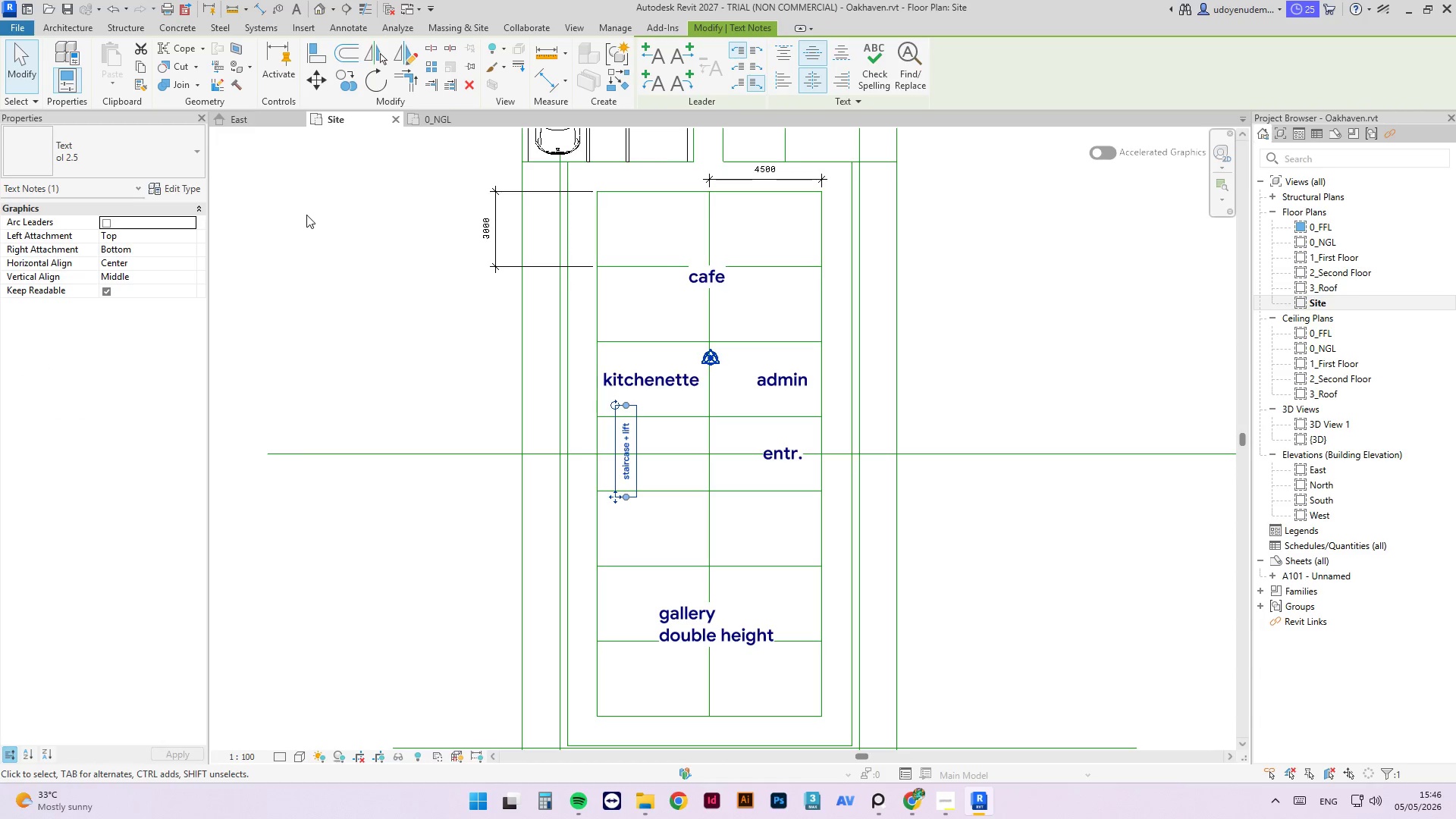 
left_click([159, 171])
 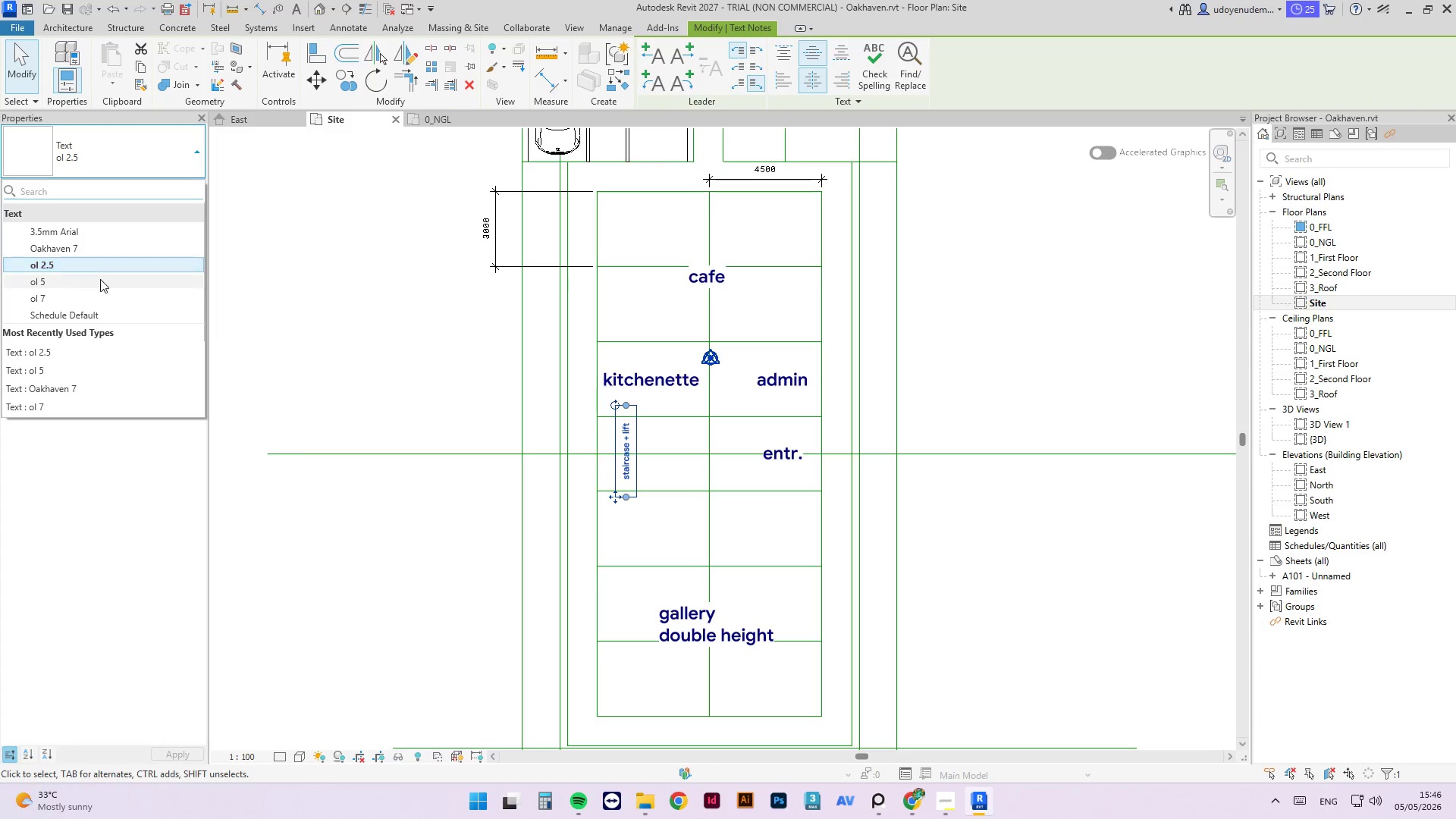 
left_click([99, 280])
 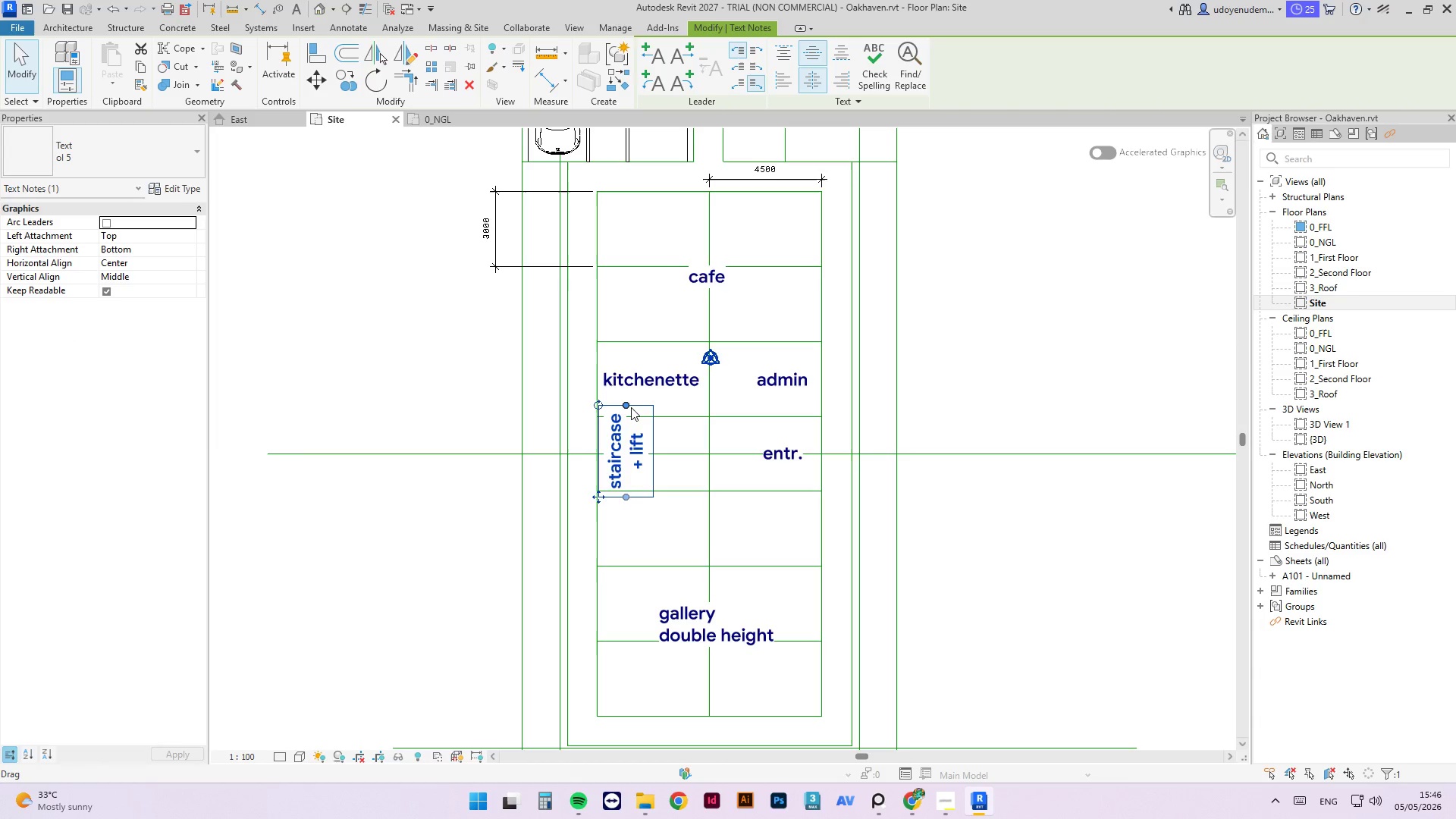 
left_click_drag(start_coordinate=[626, 406], to_coordinate=[625, 402])
 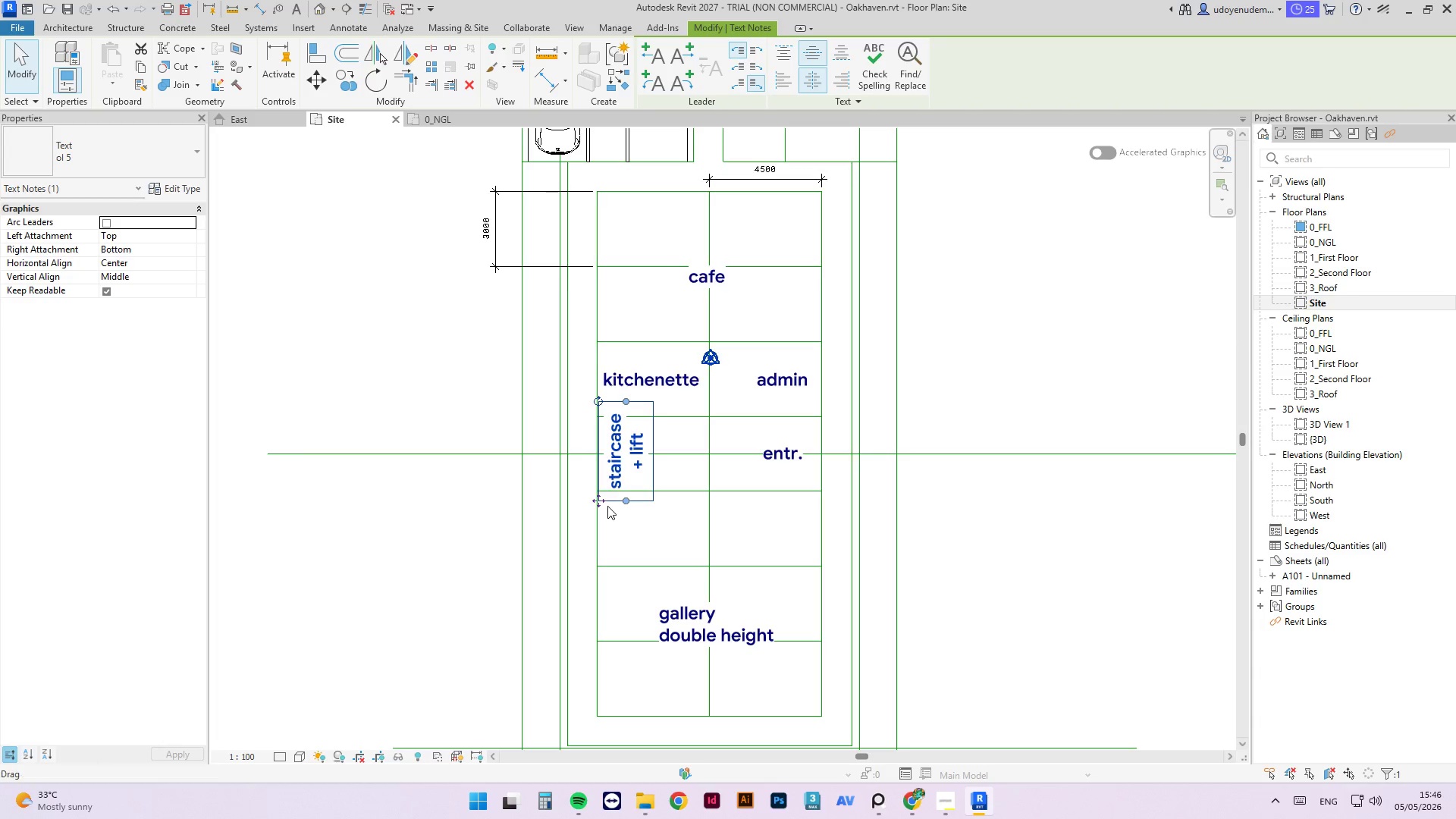 
left_click_drag(start_coordinate=[600, 500], to_coordinate=[599, 509])
 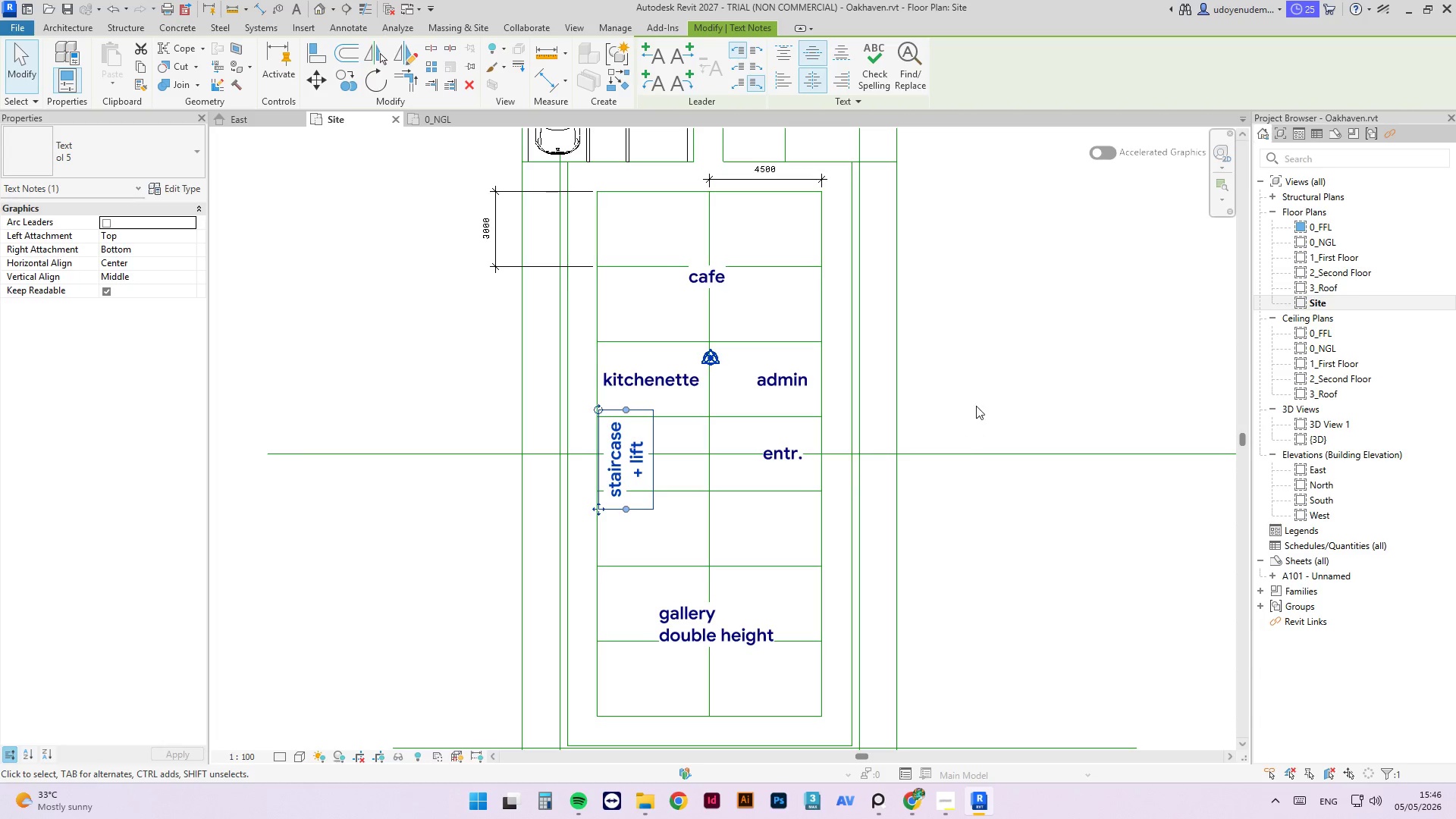 
left_click([984, 396])
 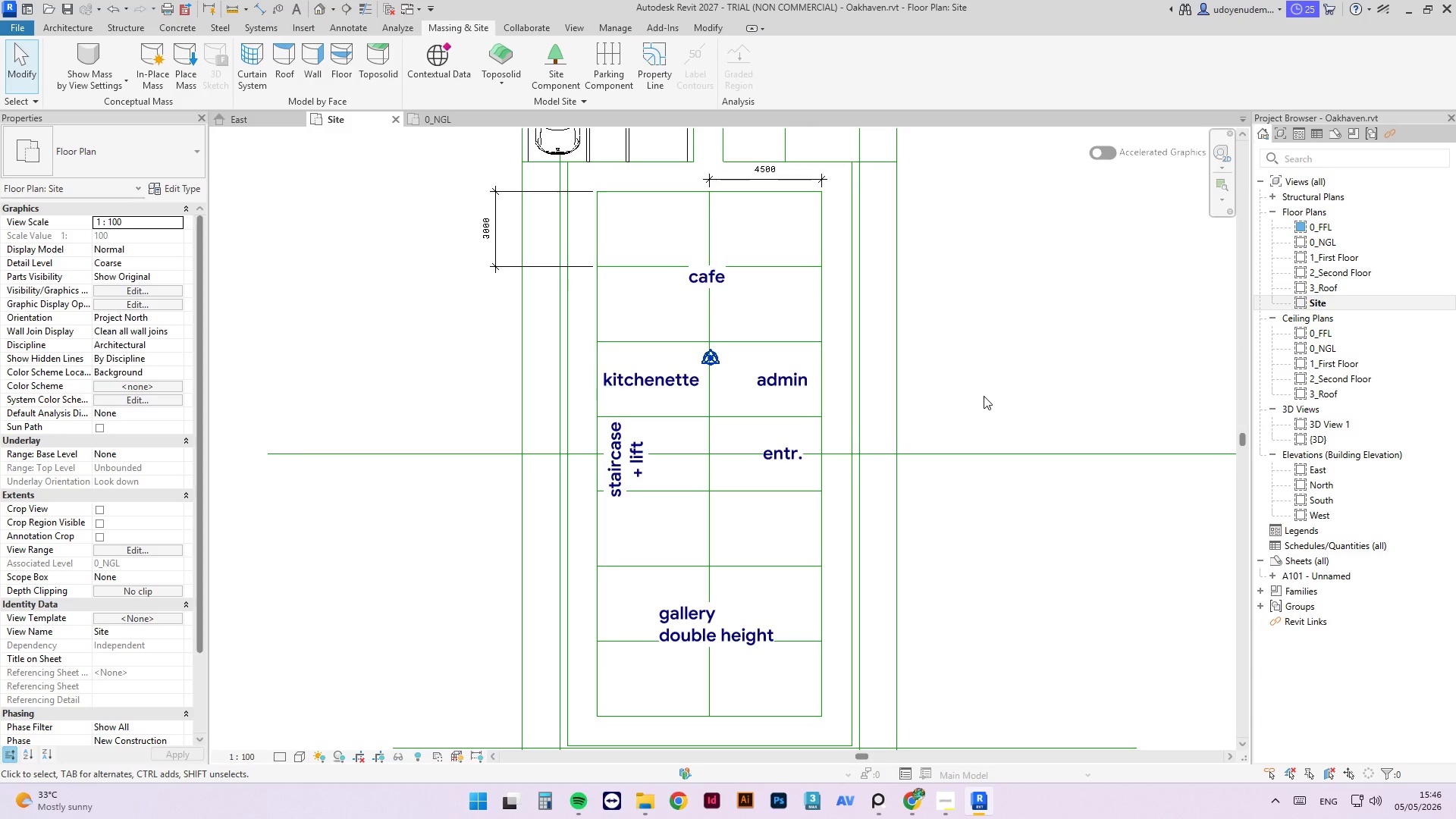 
left_click([693, 620])
 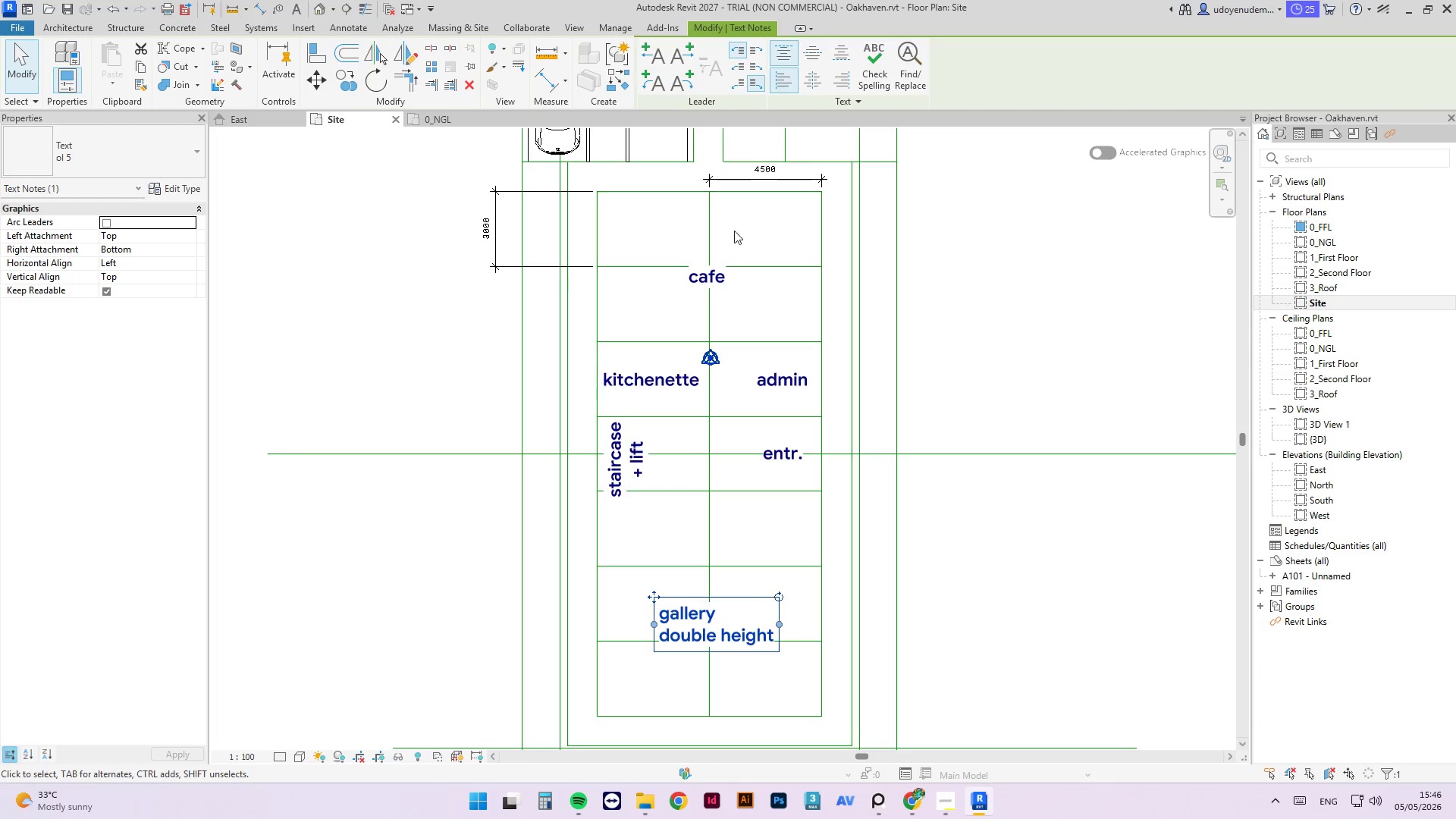 
left_click([817, 79])
 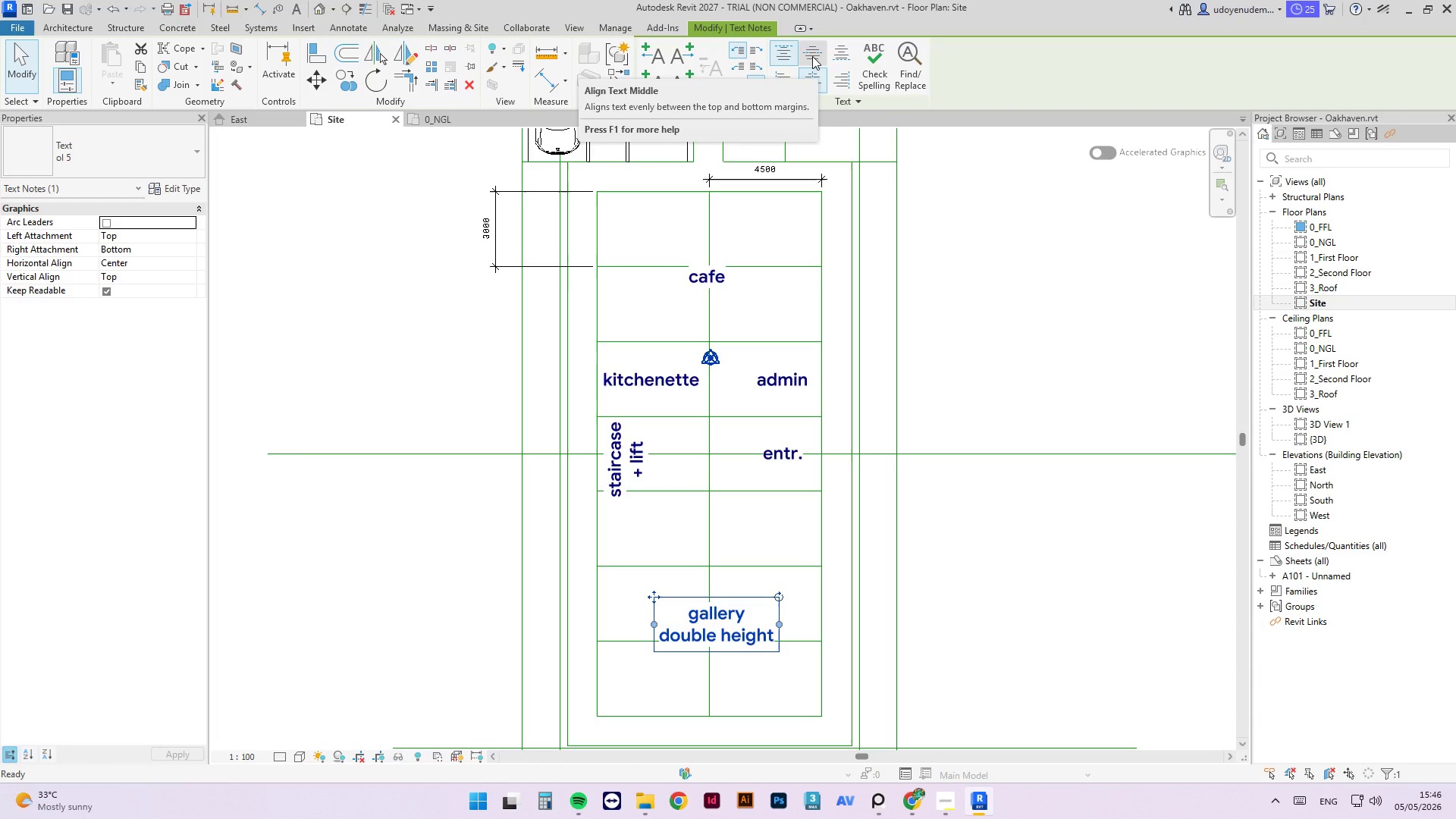 
left_click([811, 54])
 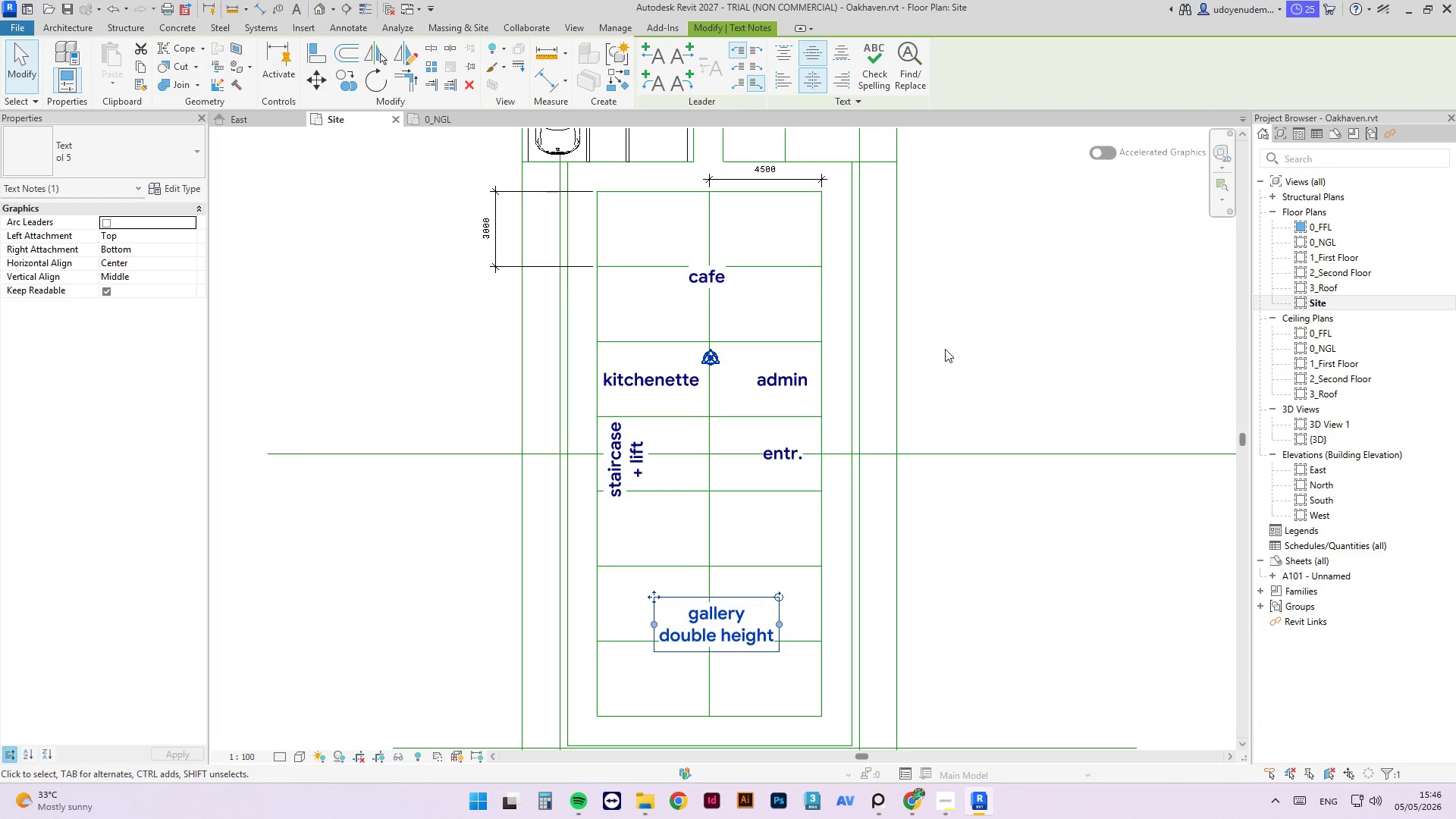 
left_click([945, 349])
 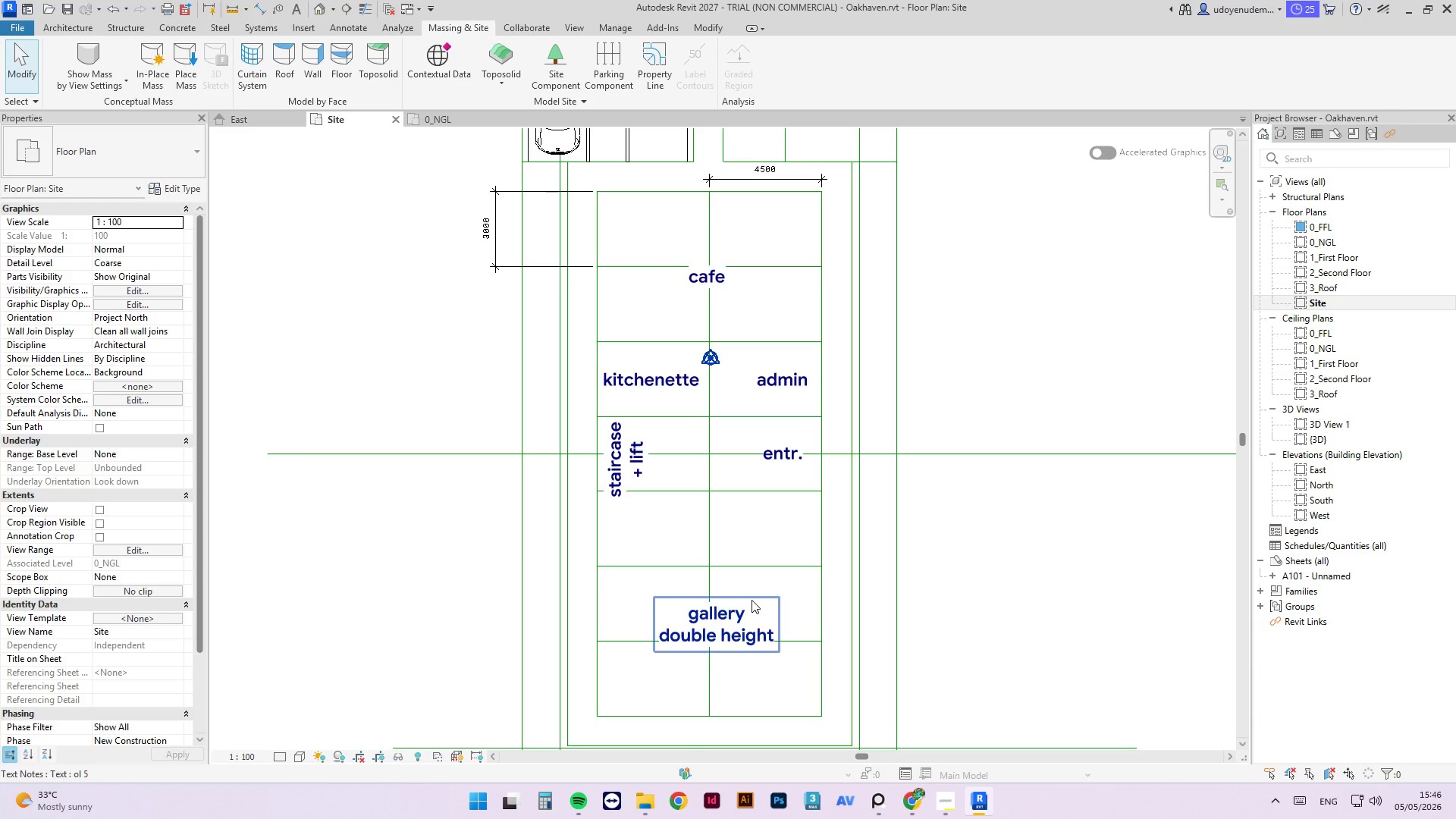 
wait(24.39)
 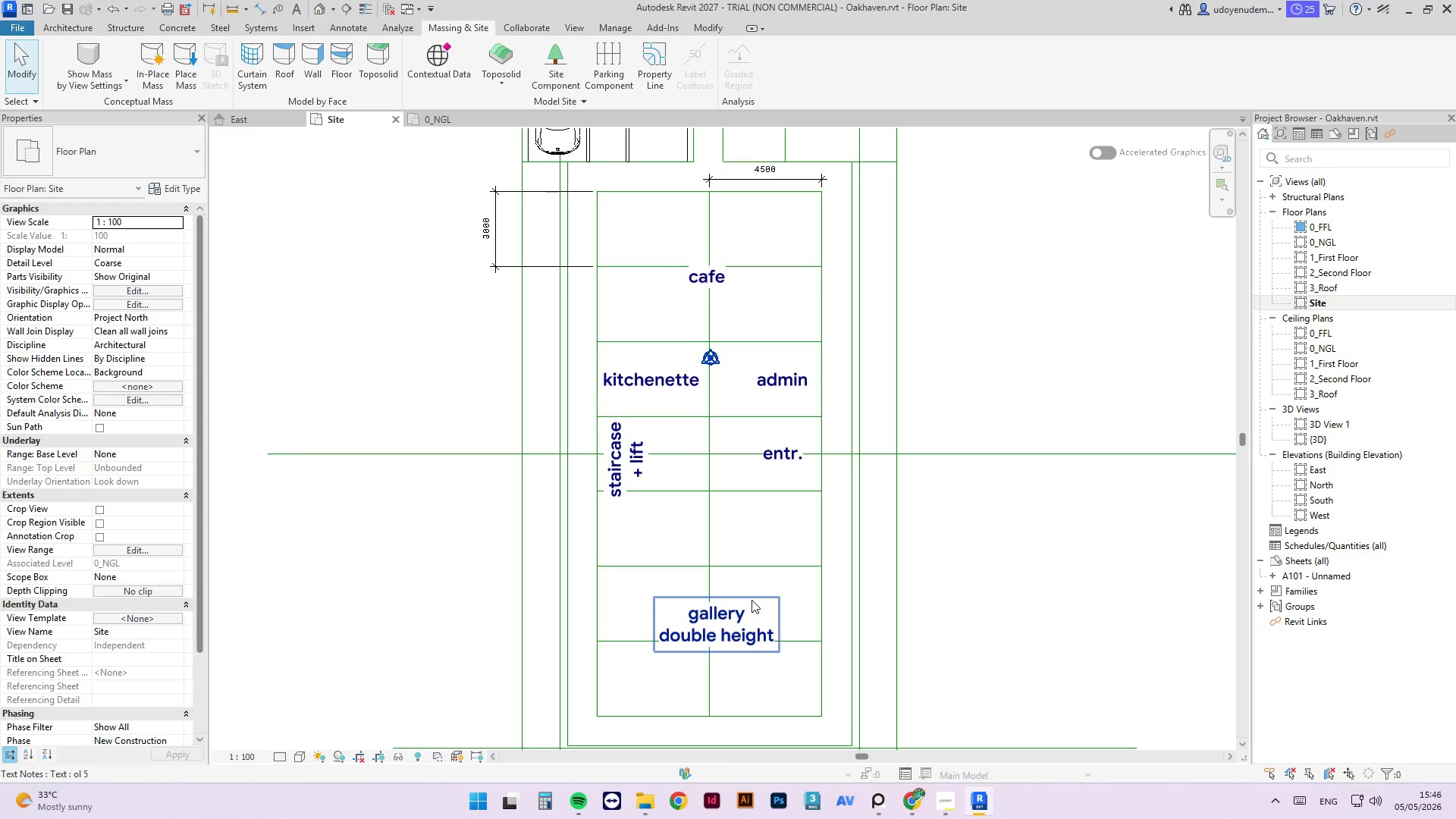 
left_click([738, 595])
 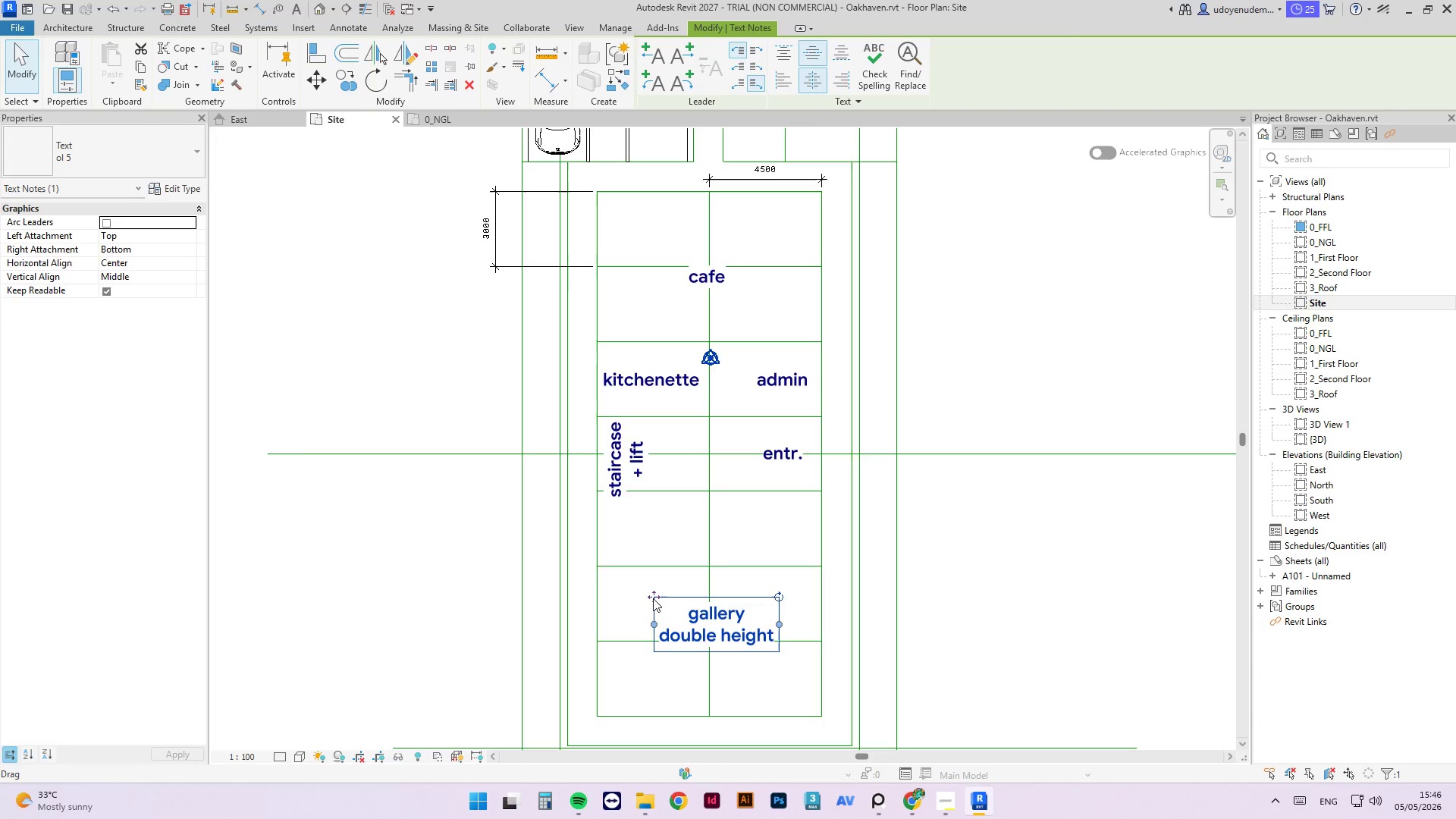 
left_click_drag(start_coordinate=[653, 598], to_coordinate=[645, 576])
 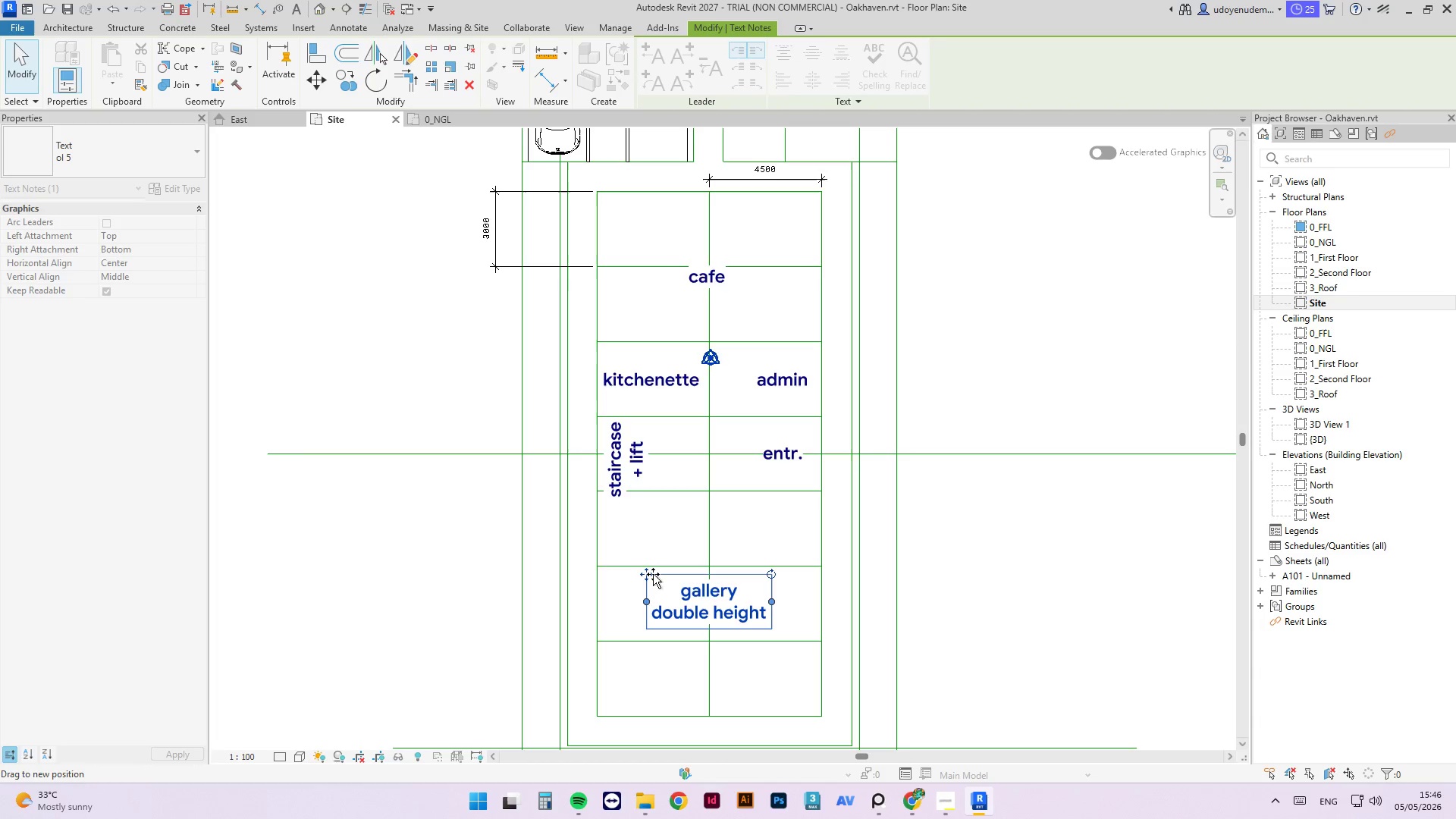 
left_click([1054, 516])
 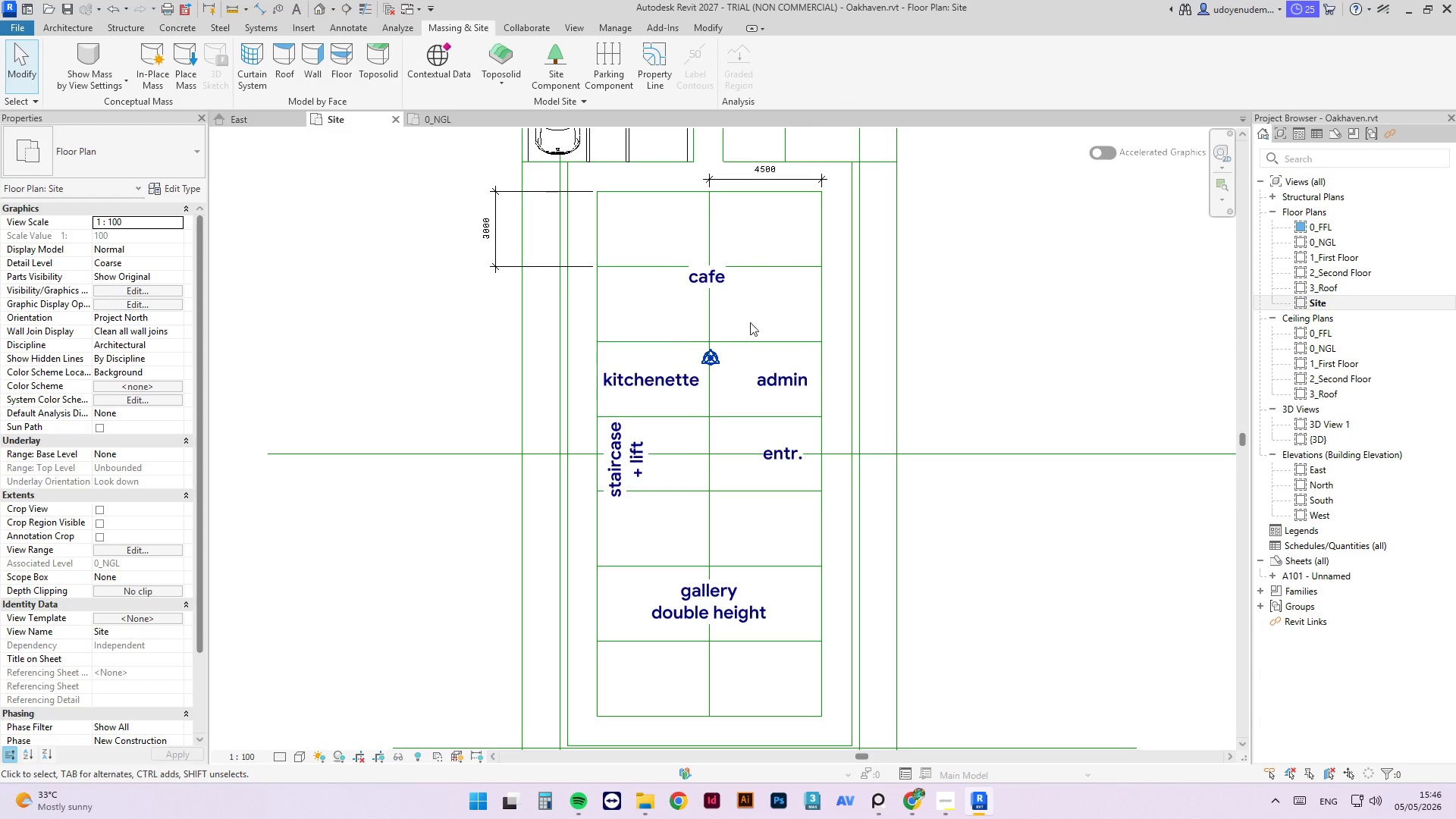 
wait(6.16)
 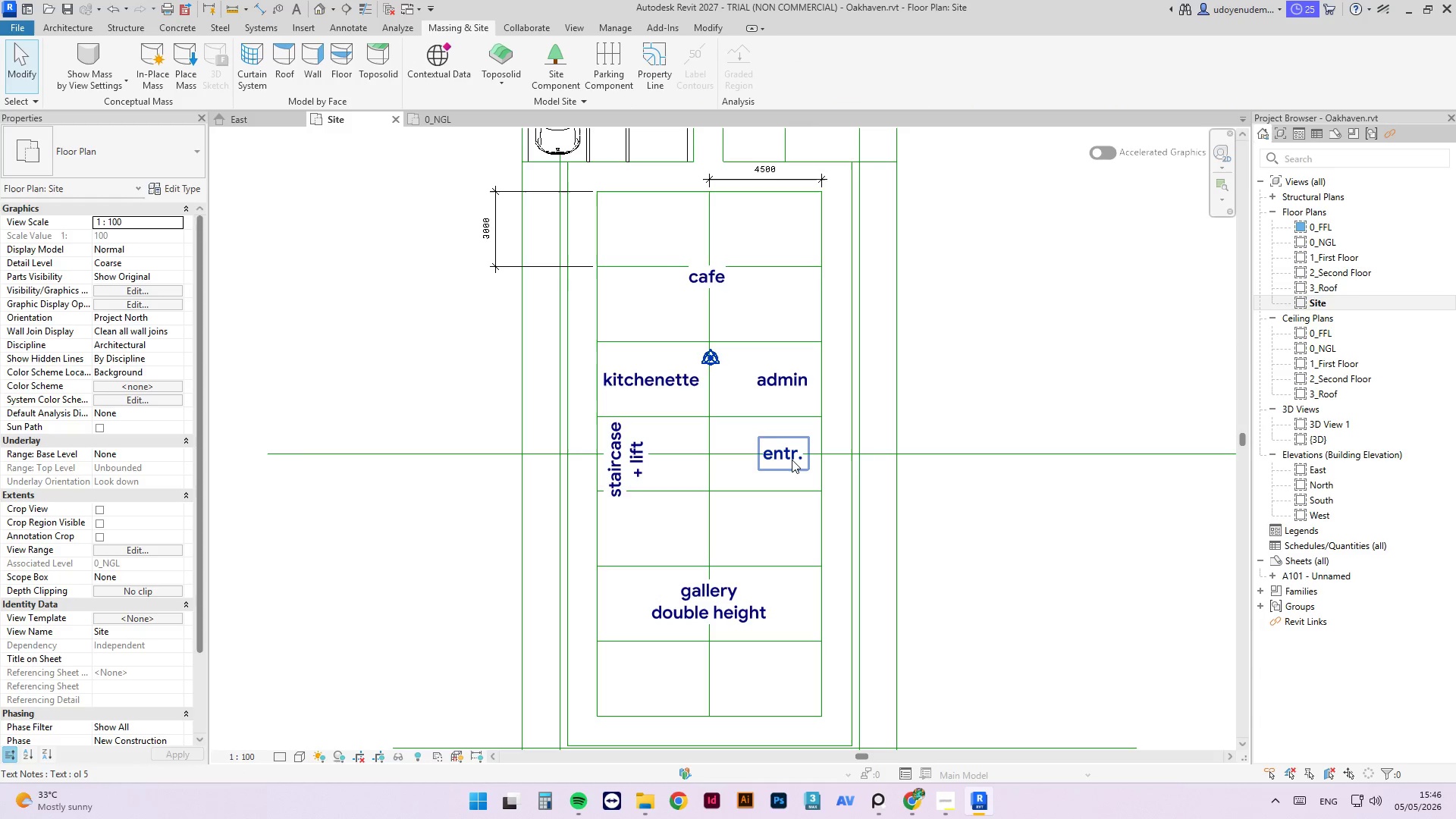 
scroll: coordinate [691, 365], scroll_direction: down, amount: 4.0
 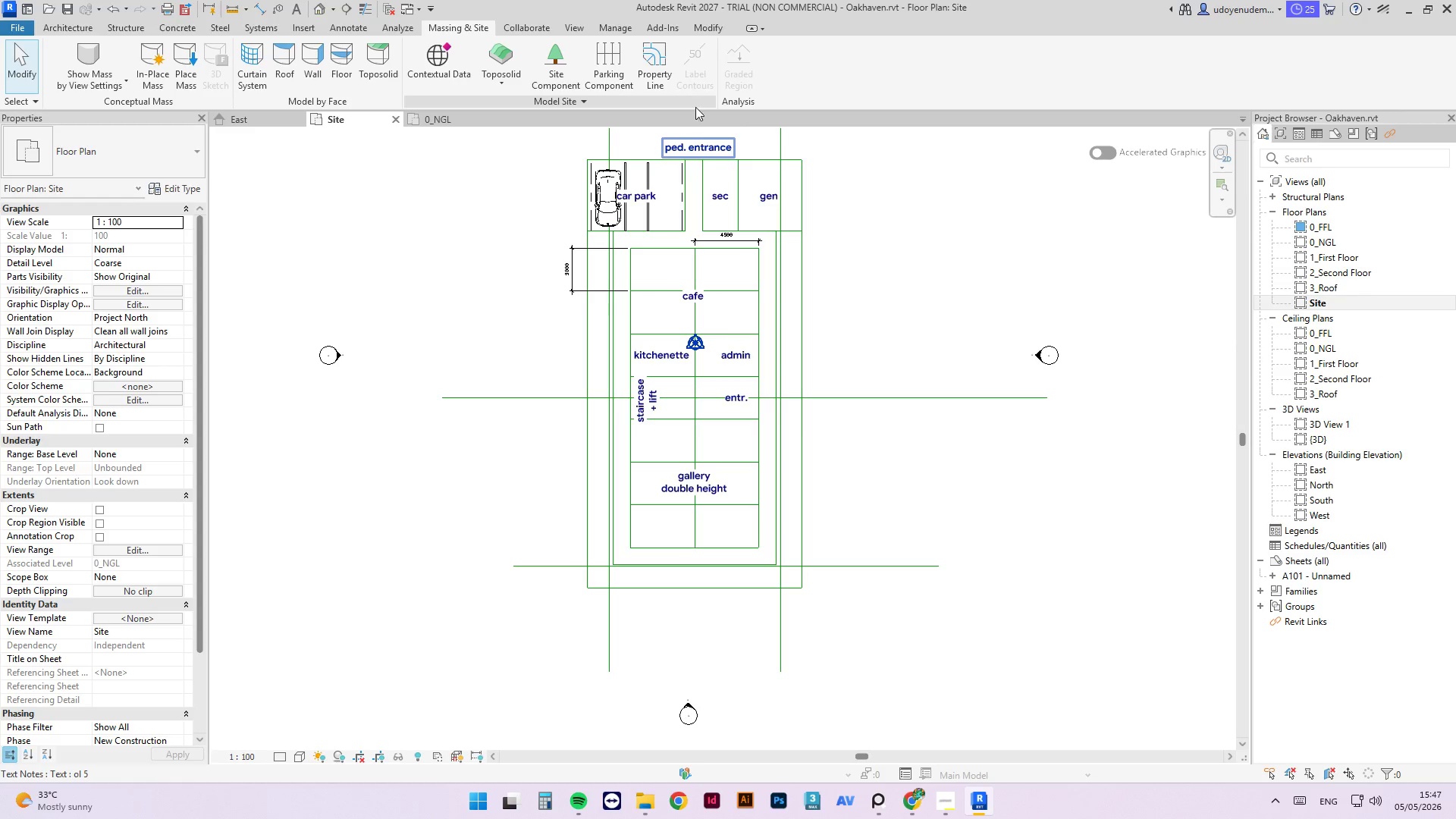 
scroll: coordinate [742, 130], scroll_direction: up, amount: 1.0
 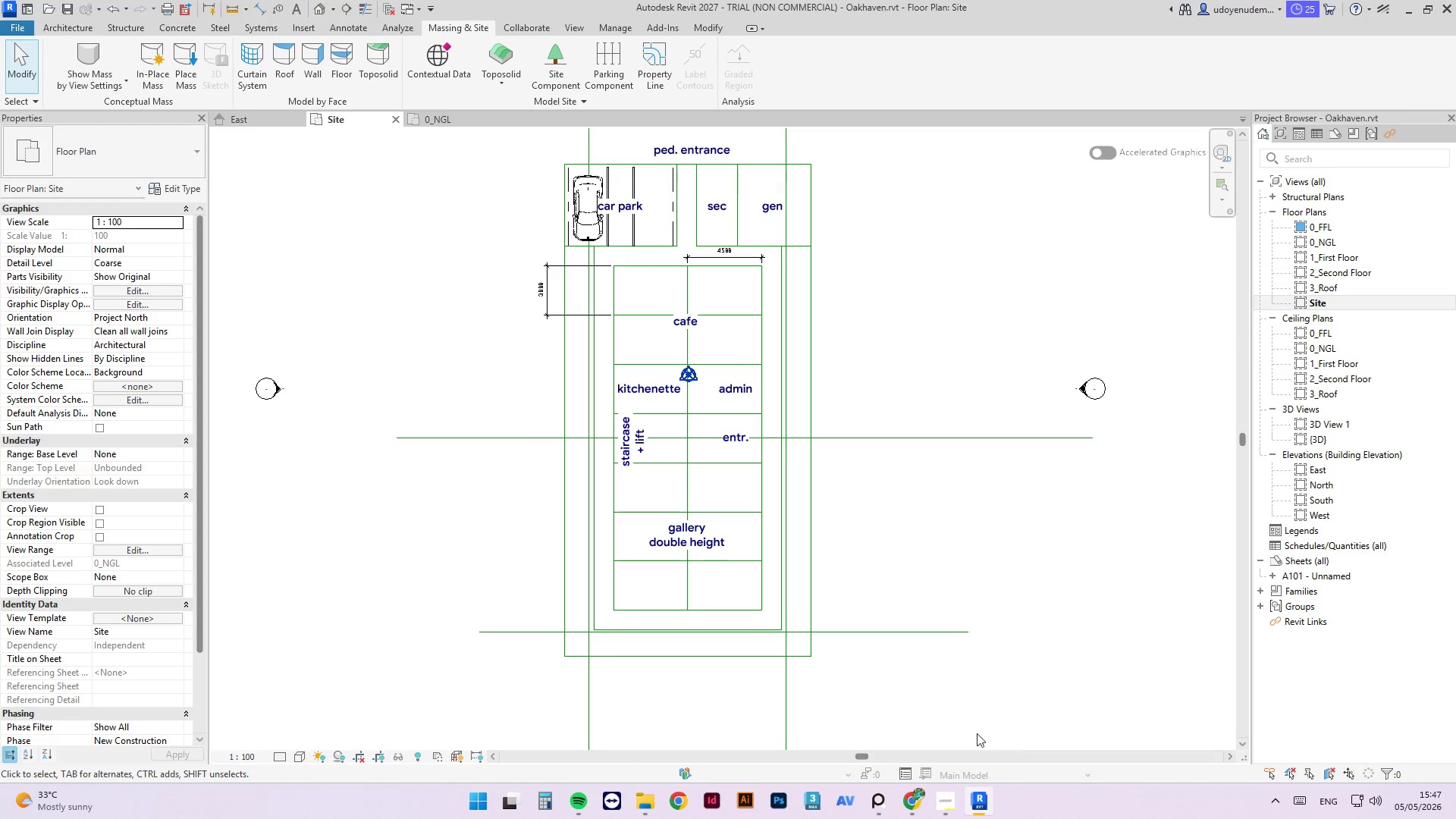 